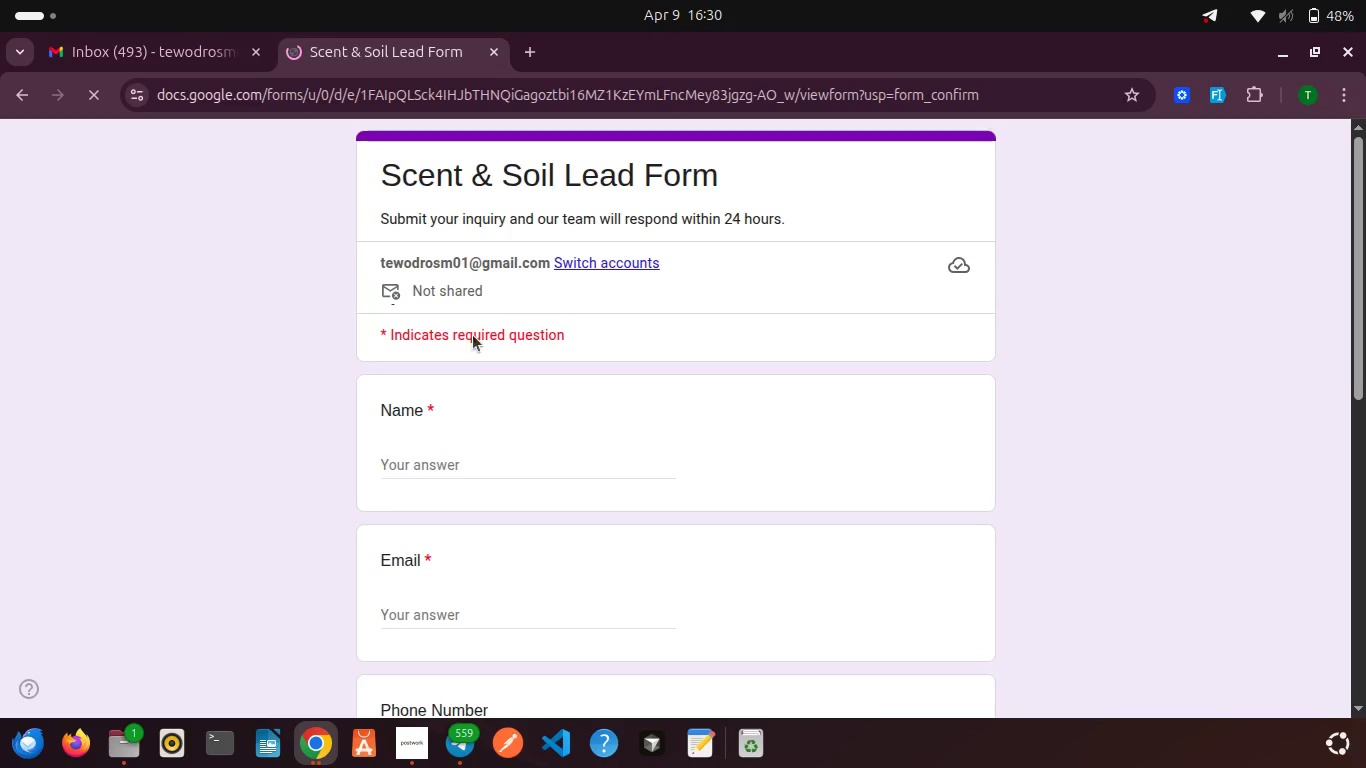 
left_click([440, 461])
 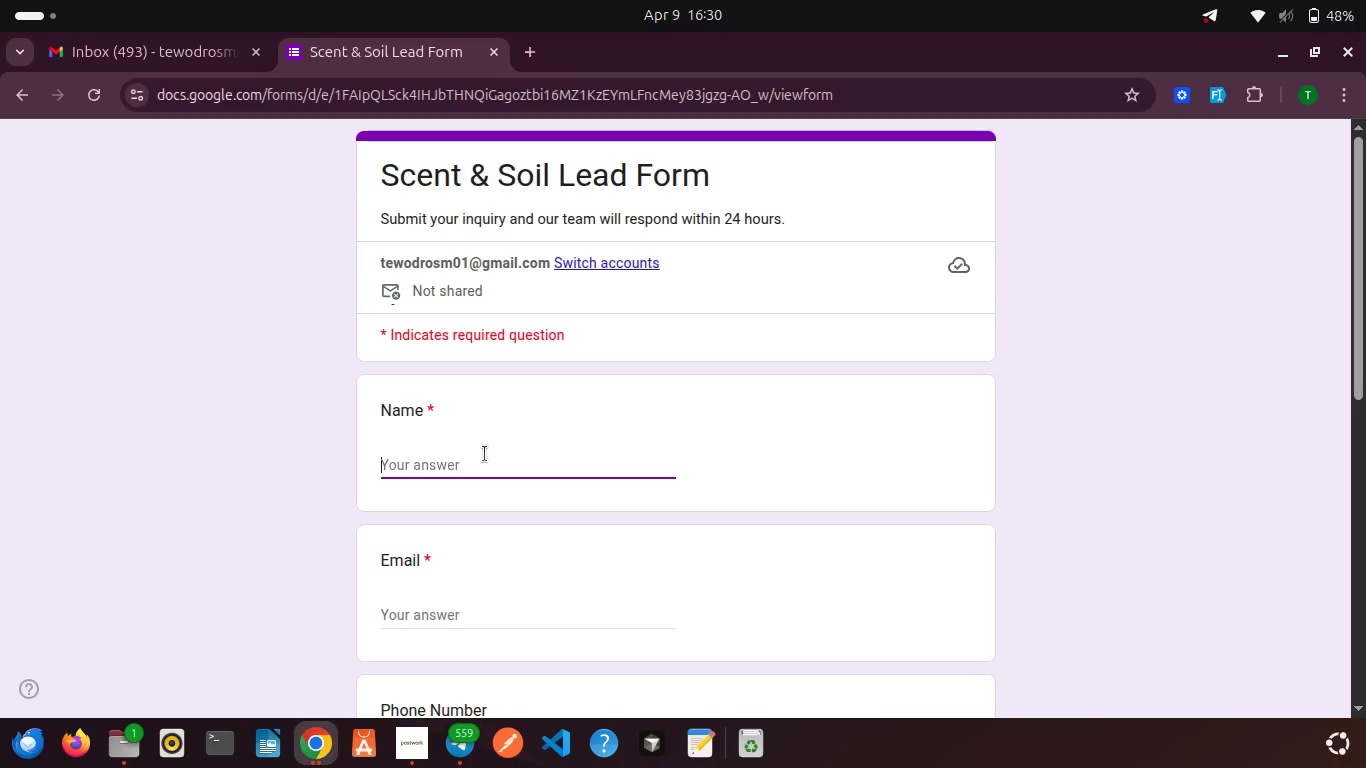 
type(Joseph Abawa)
 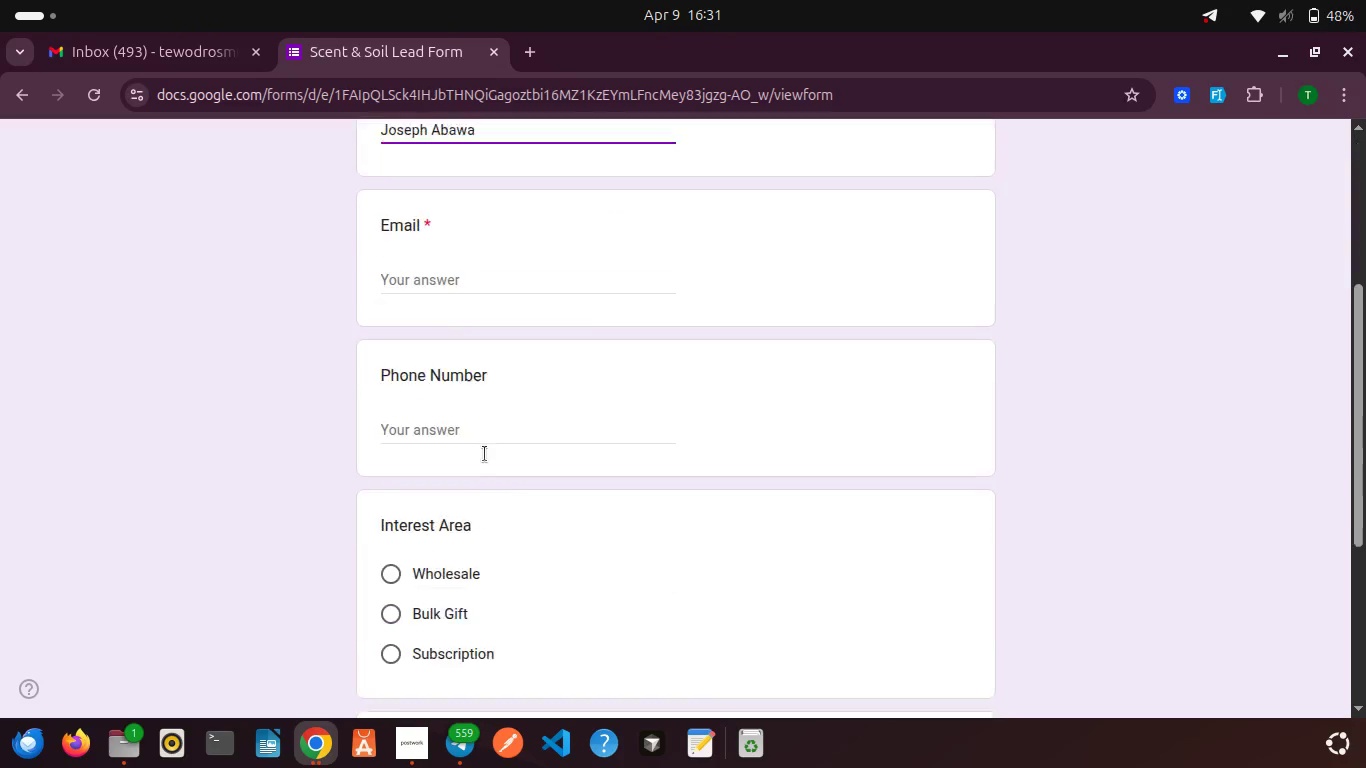 
scroll: coordinate [485, 454], scroll_direction: down, amount: 2.0
 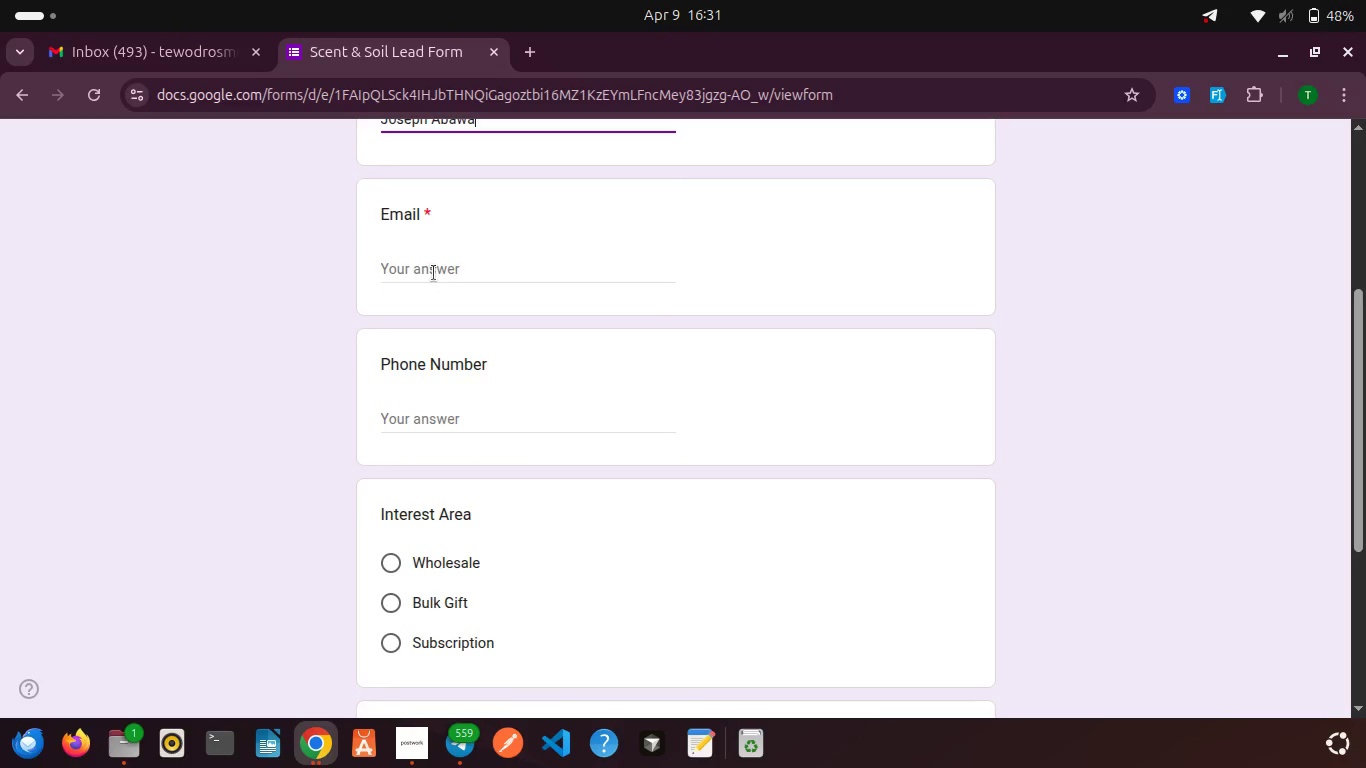 
left_click([434, 273])
 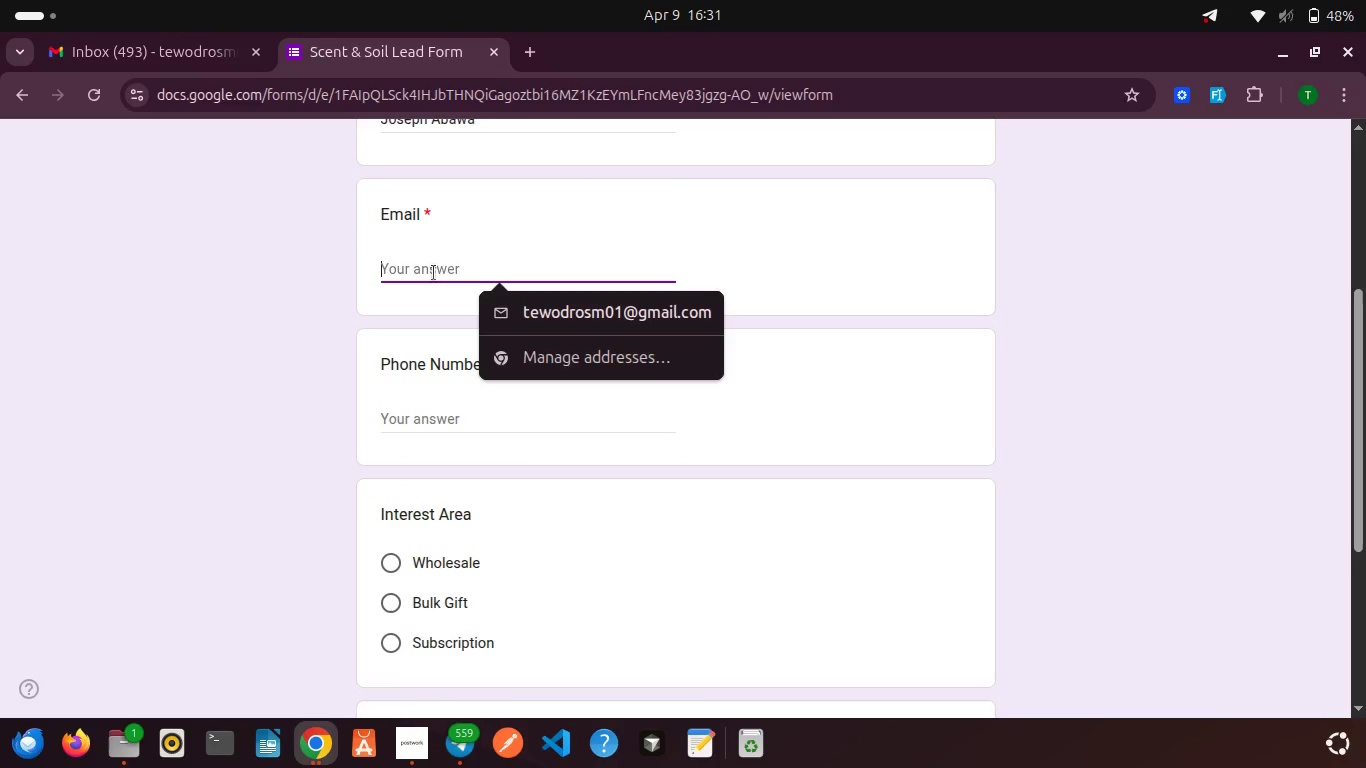 
type(tewodrosms25@gmail.com)
 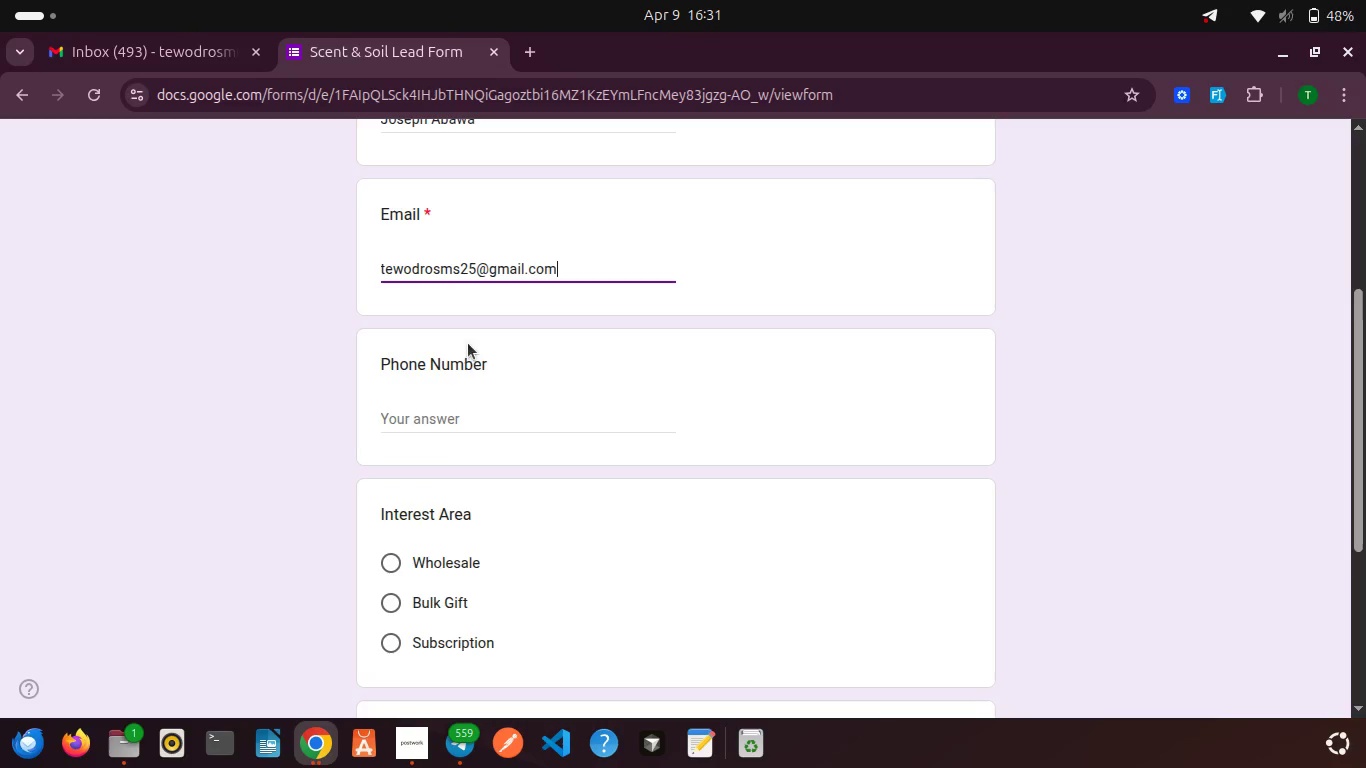 
left_click([453, 416])
 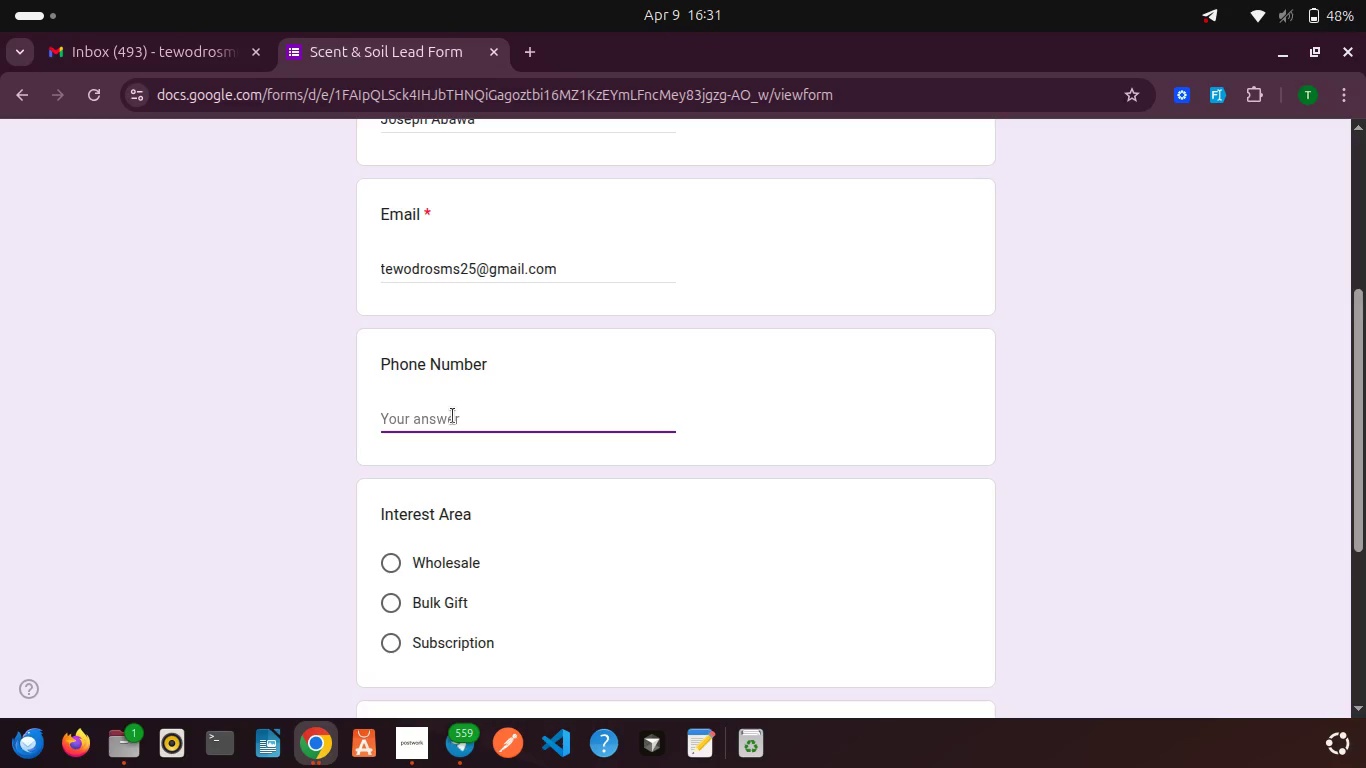 
type(+25)
key(Backspace)
type(51940805426)
 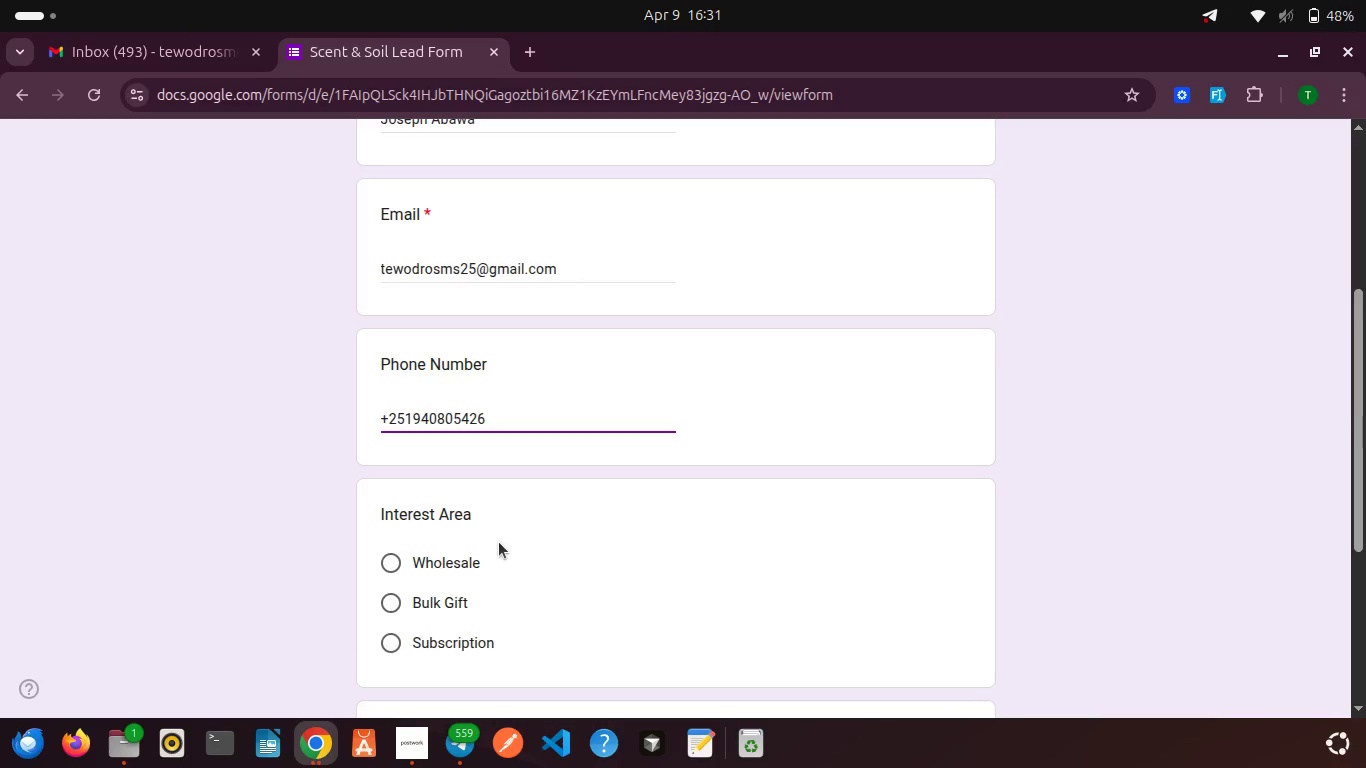 
scroll: coordinate [499, 542], scroll_direction: down, amount: 7.0
 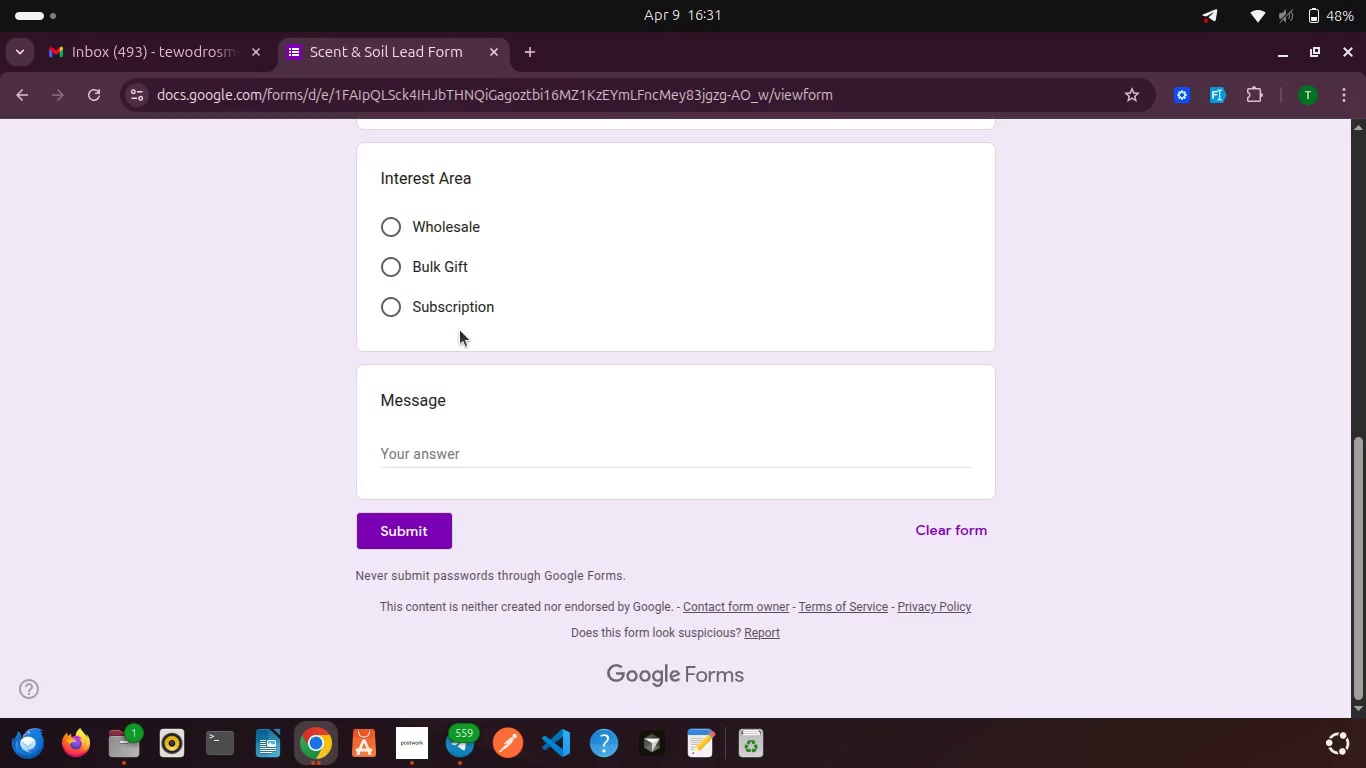 
left_click([449, 317])
 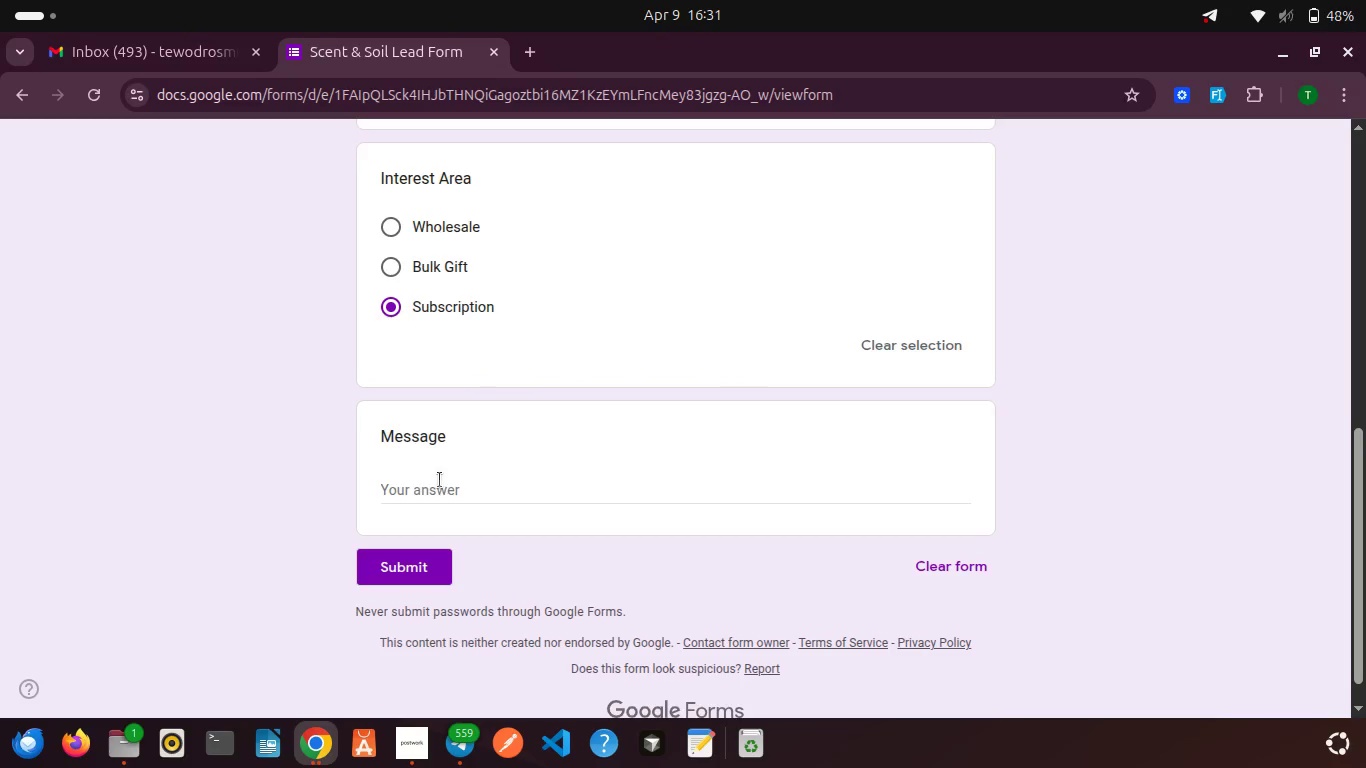 
left_click([440, 480])
 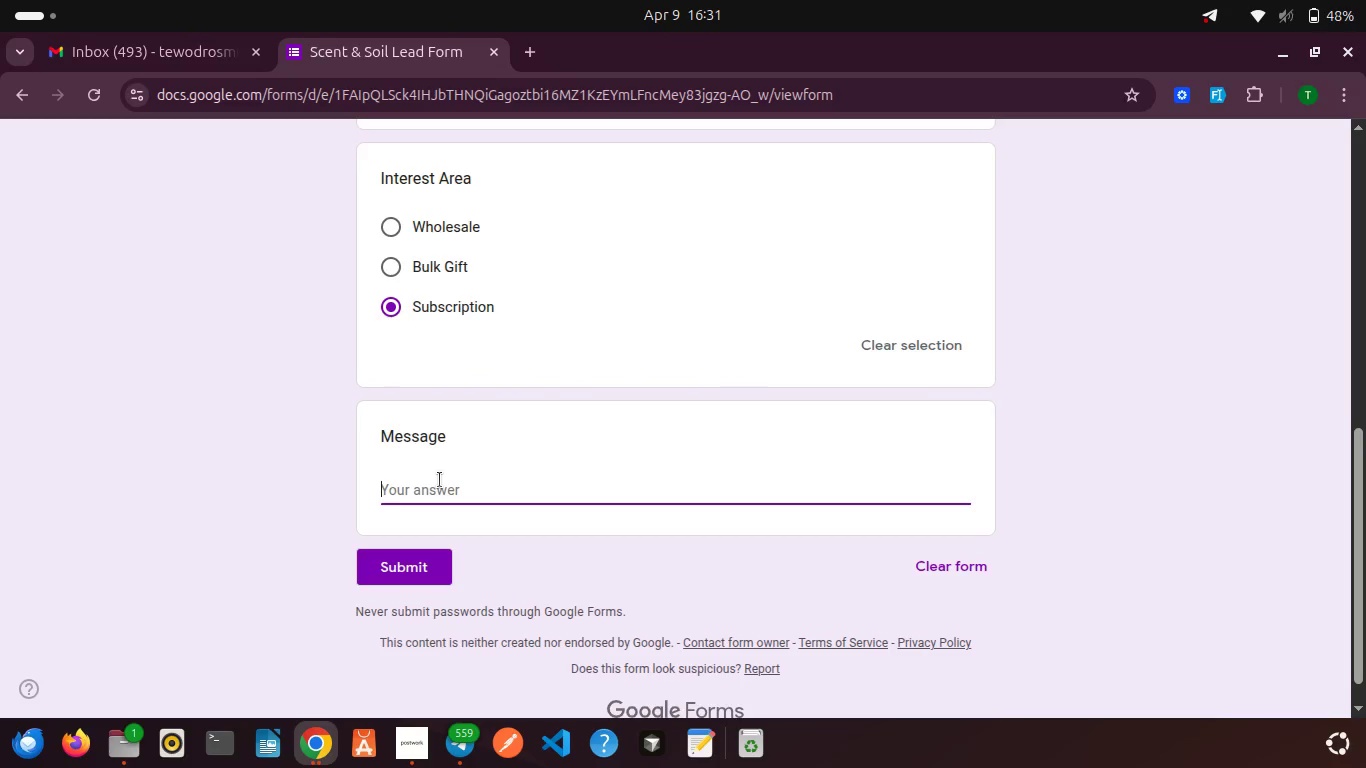 
type(Test Message)
 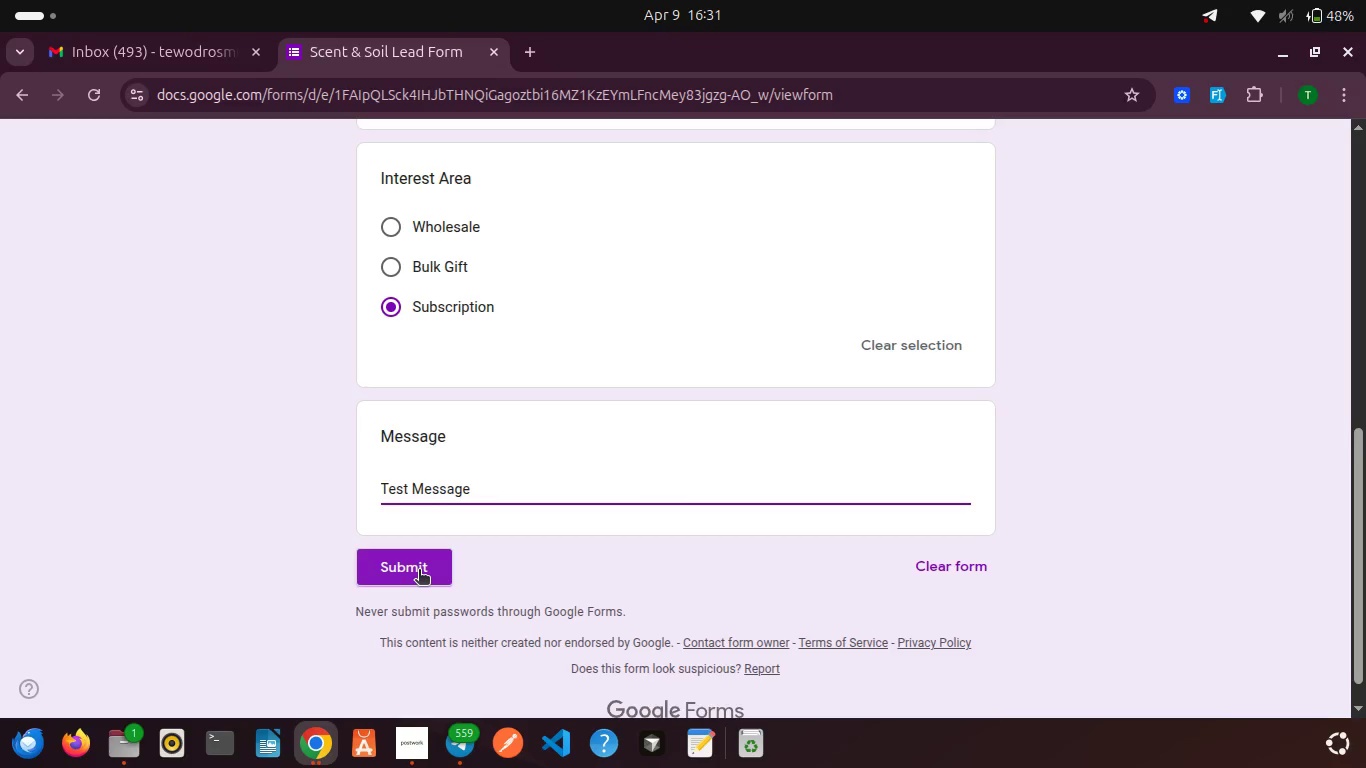 
left_click([419, 571])
 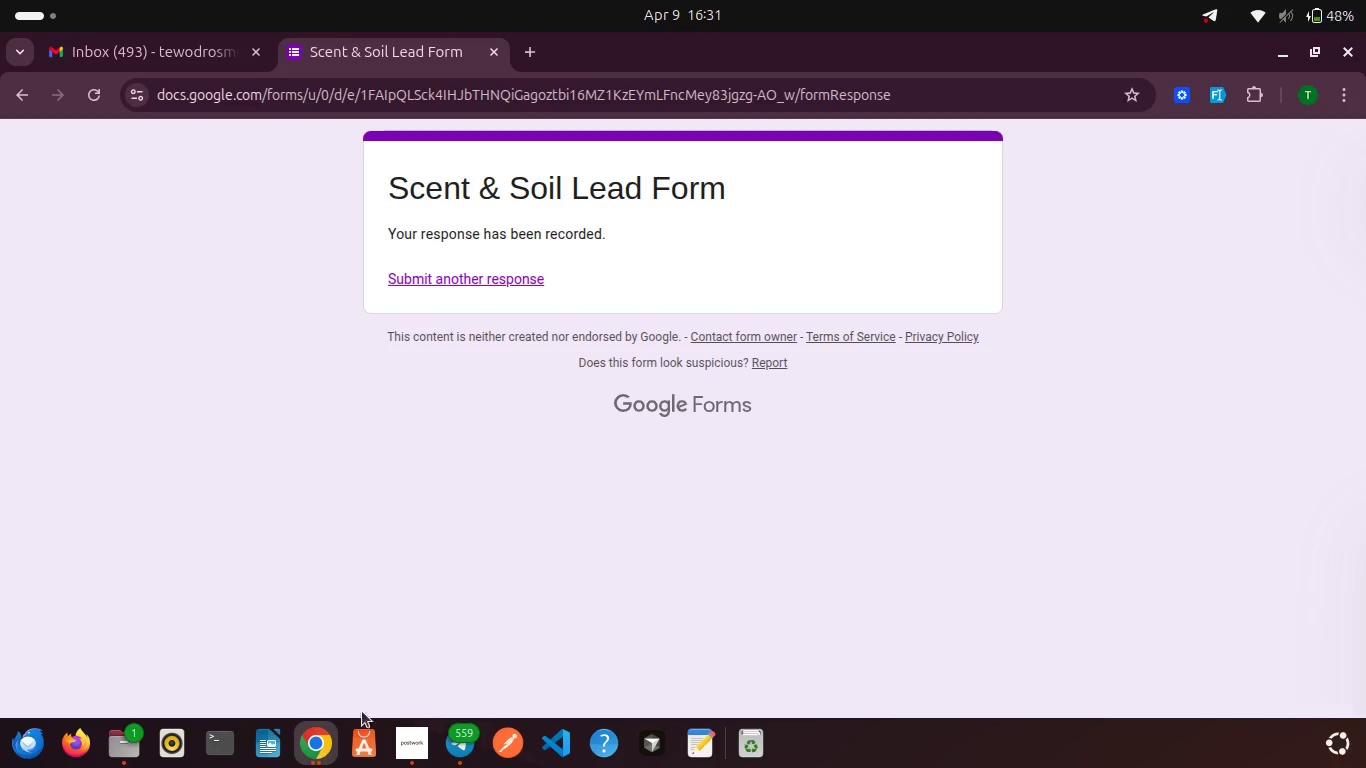 
left_click([324, 743])
 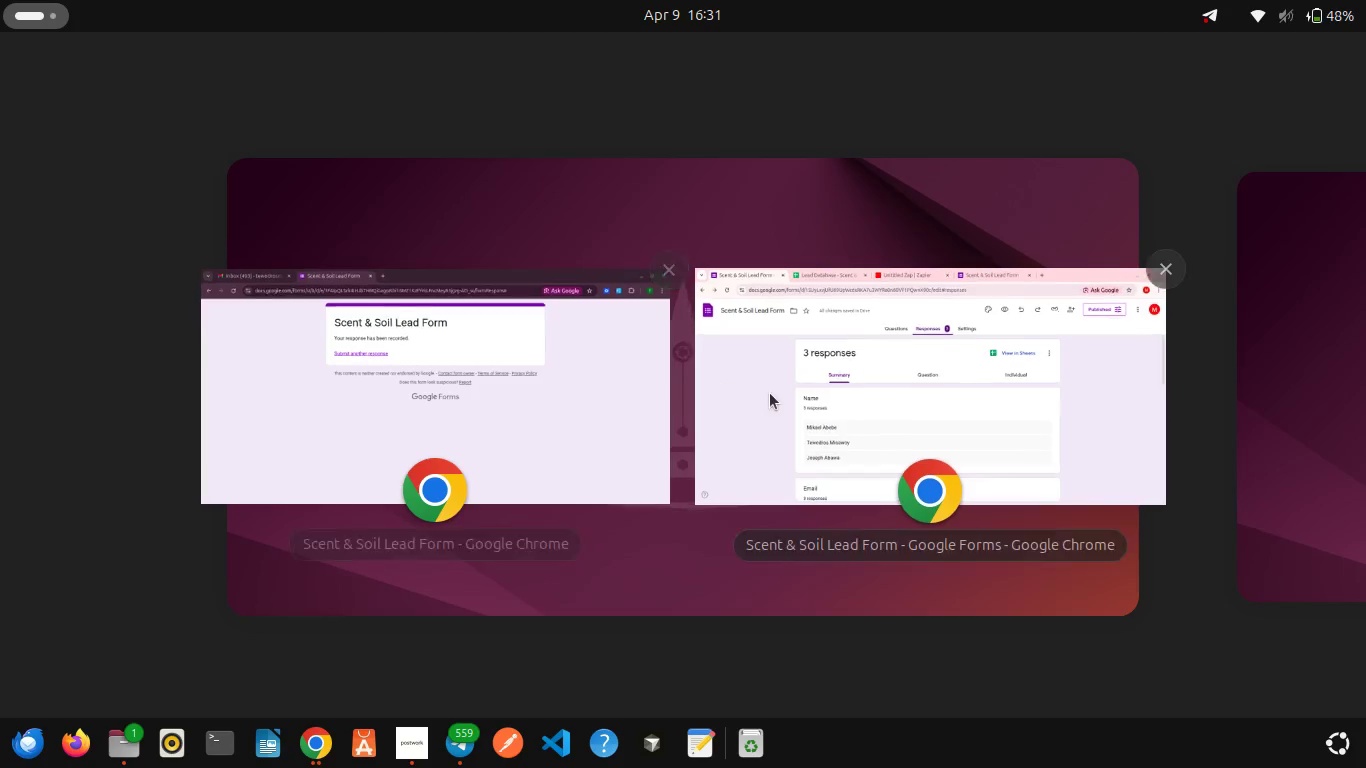 
left_click([770, 393])
 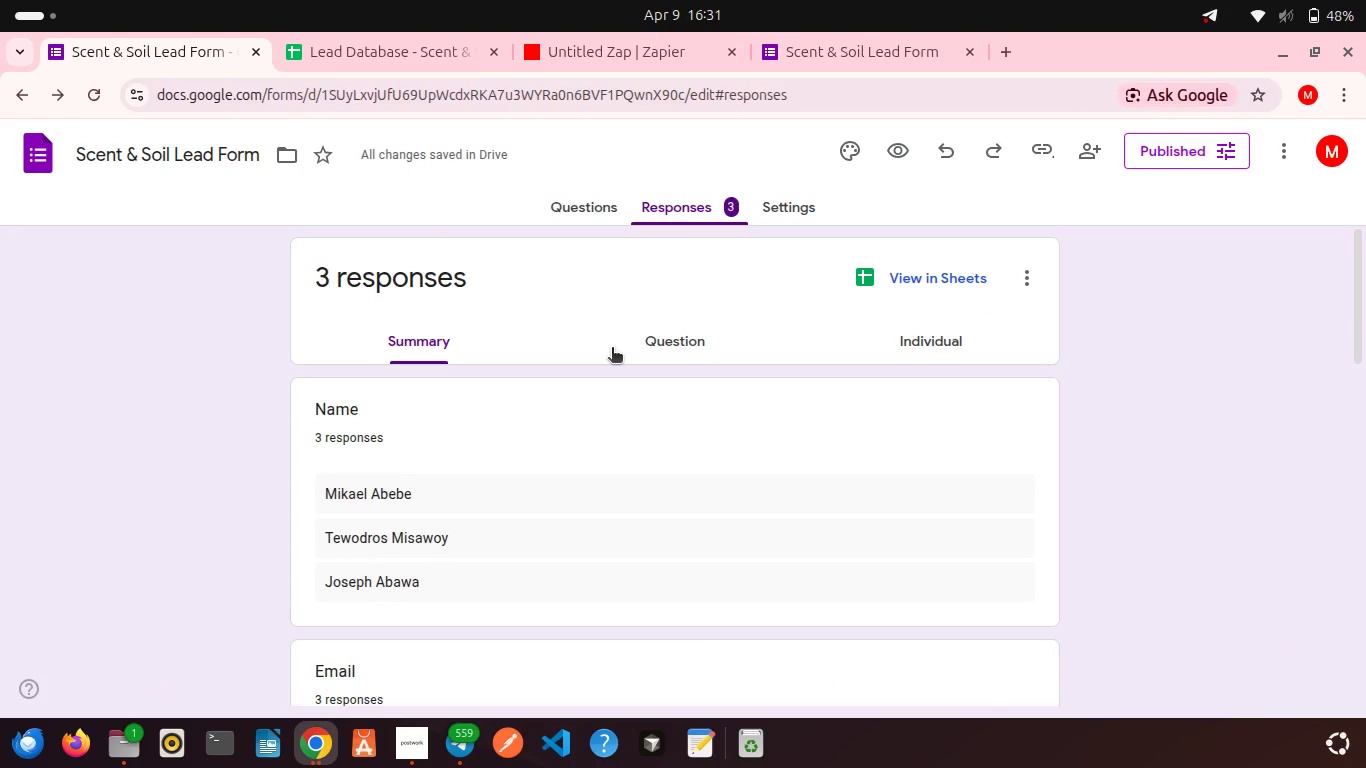 
scroll: coordinate [612, 349], scroll_direction: up, amount: 11.0
 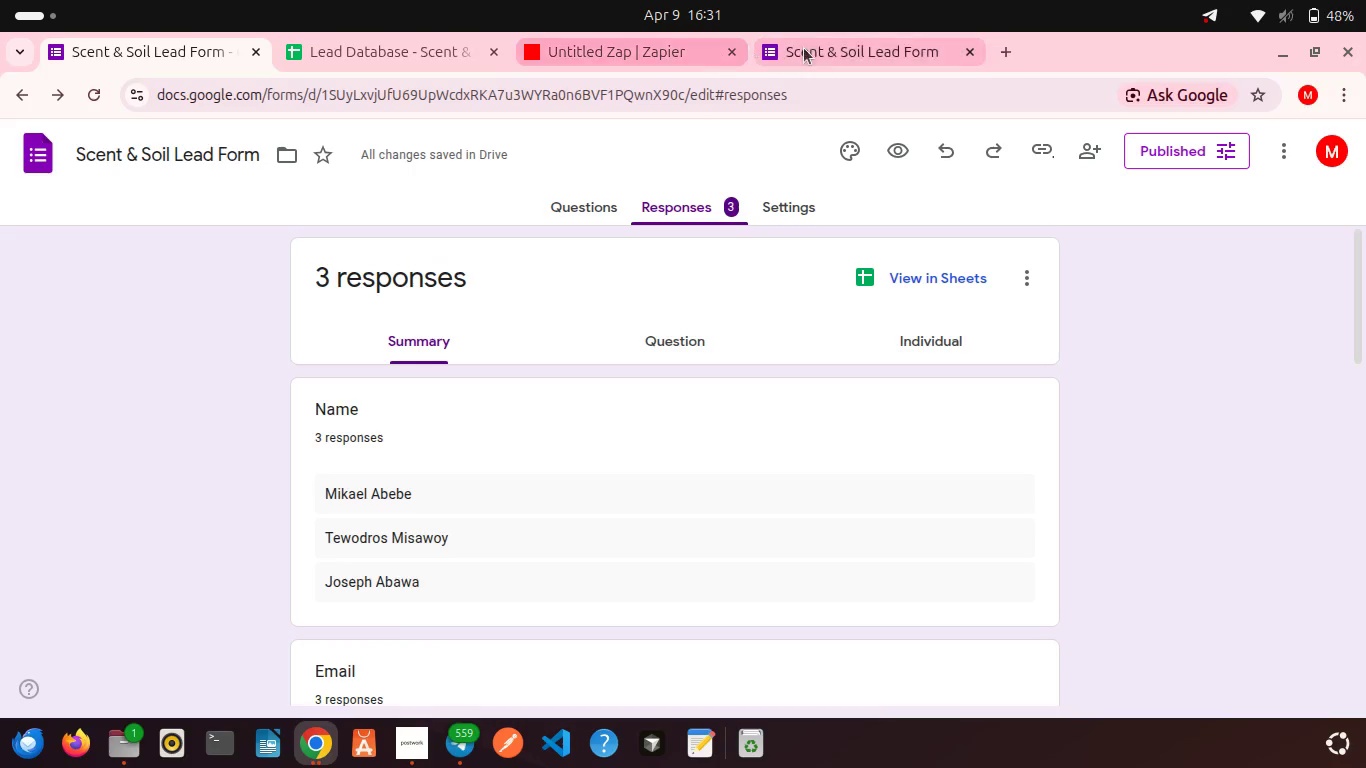 
left_click([648, 32])
 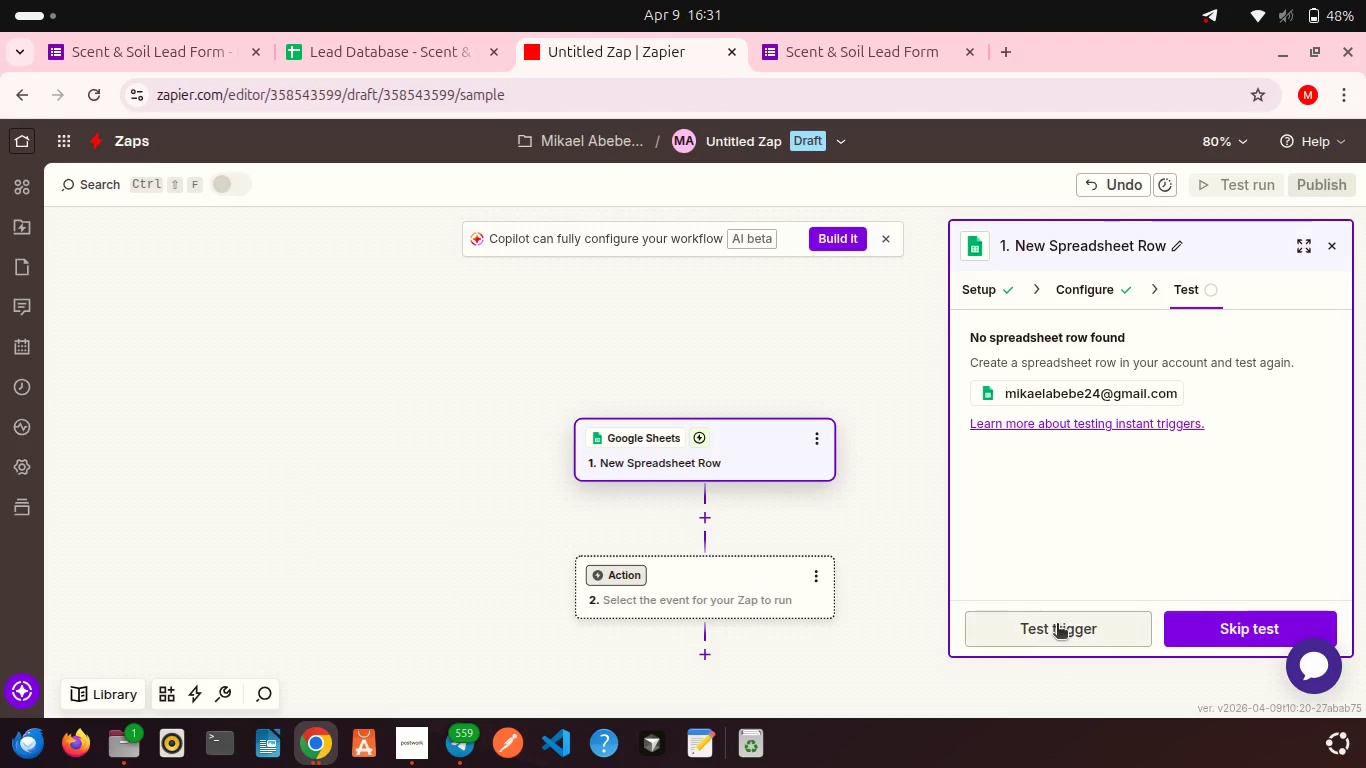 
left_click([1057, 625])
 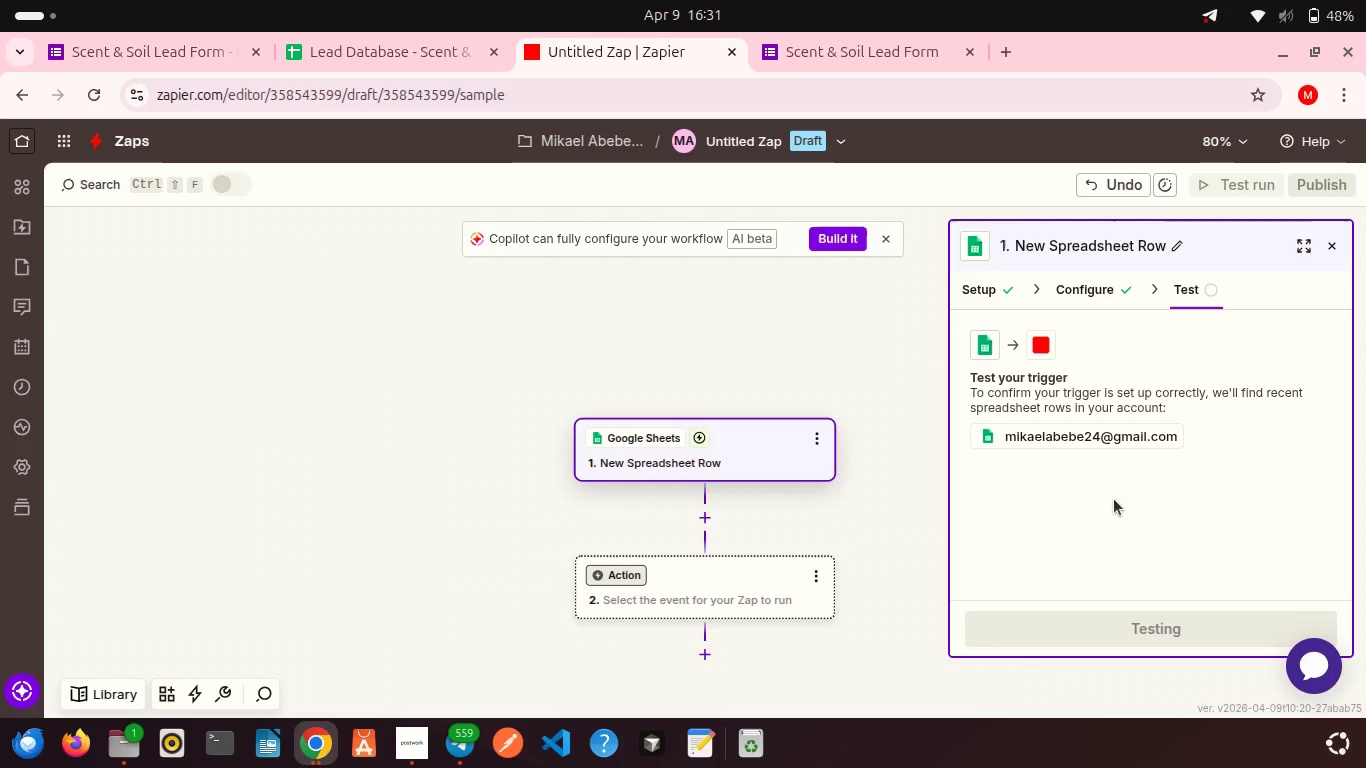 
wait(6.79)
 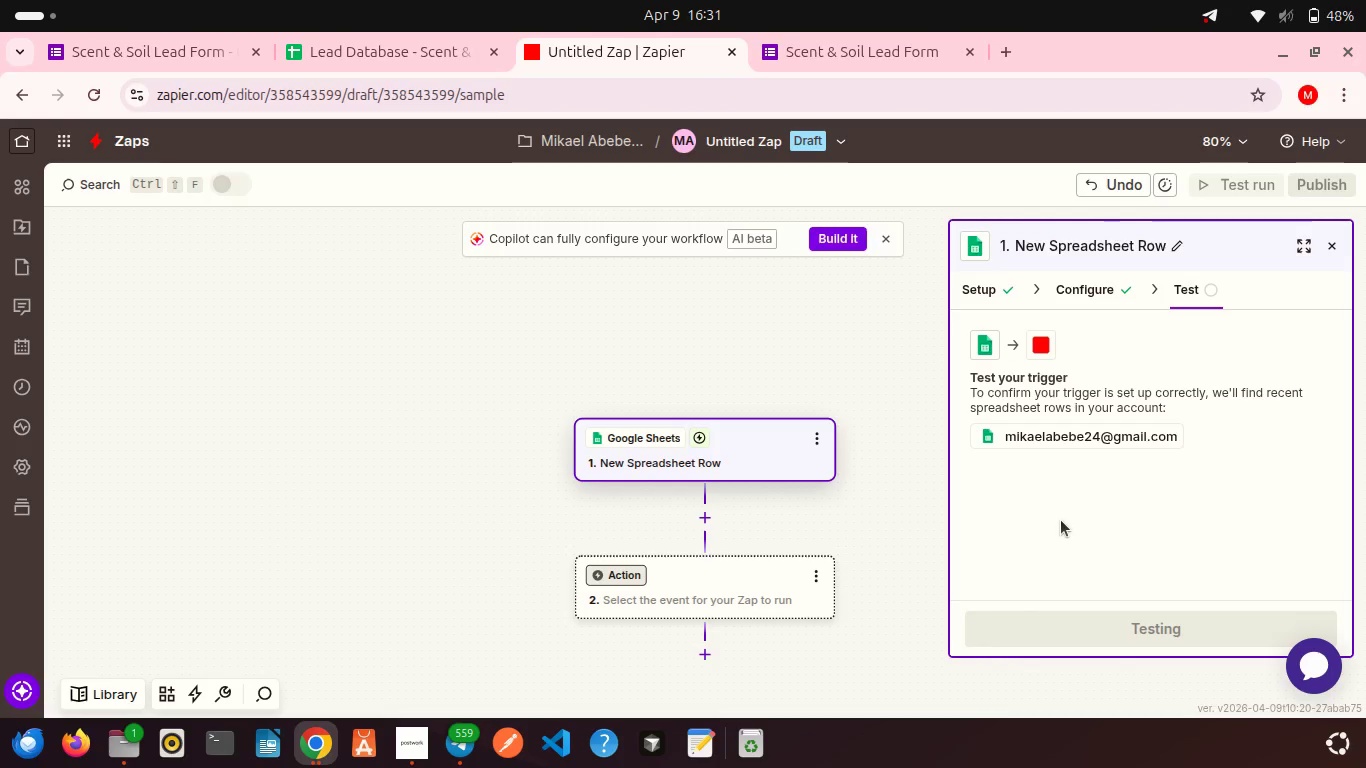 
scroll: coordinate [1173, 566], scroll_direction: down, amount: 13.0
 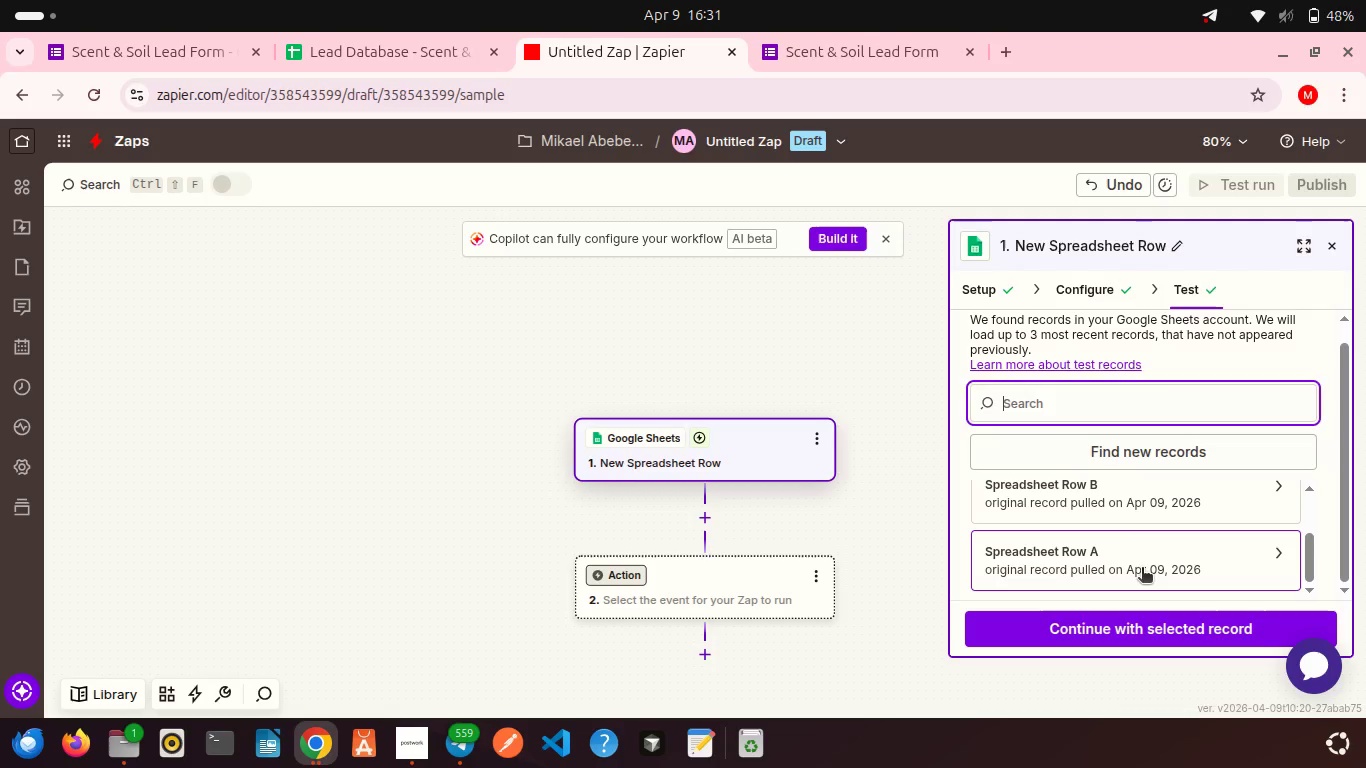 
left_click([1142, 569])
 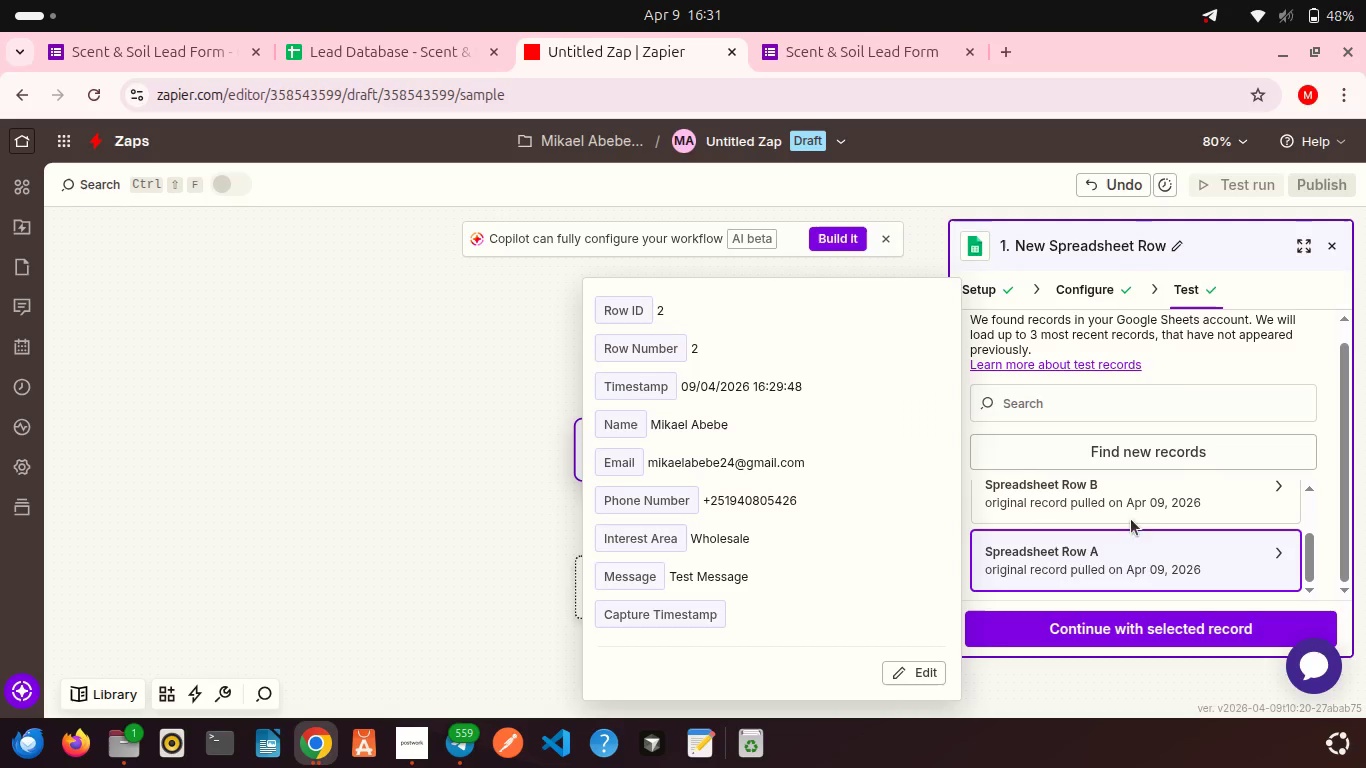 
scroll: coordinate [1155, 522], scroll_direction: down, amount: 3.0
 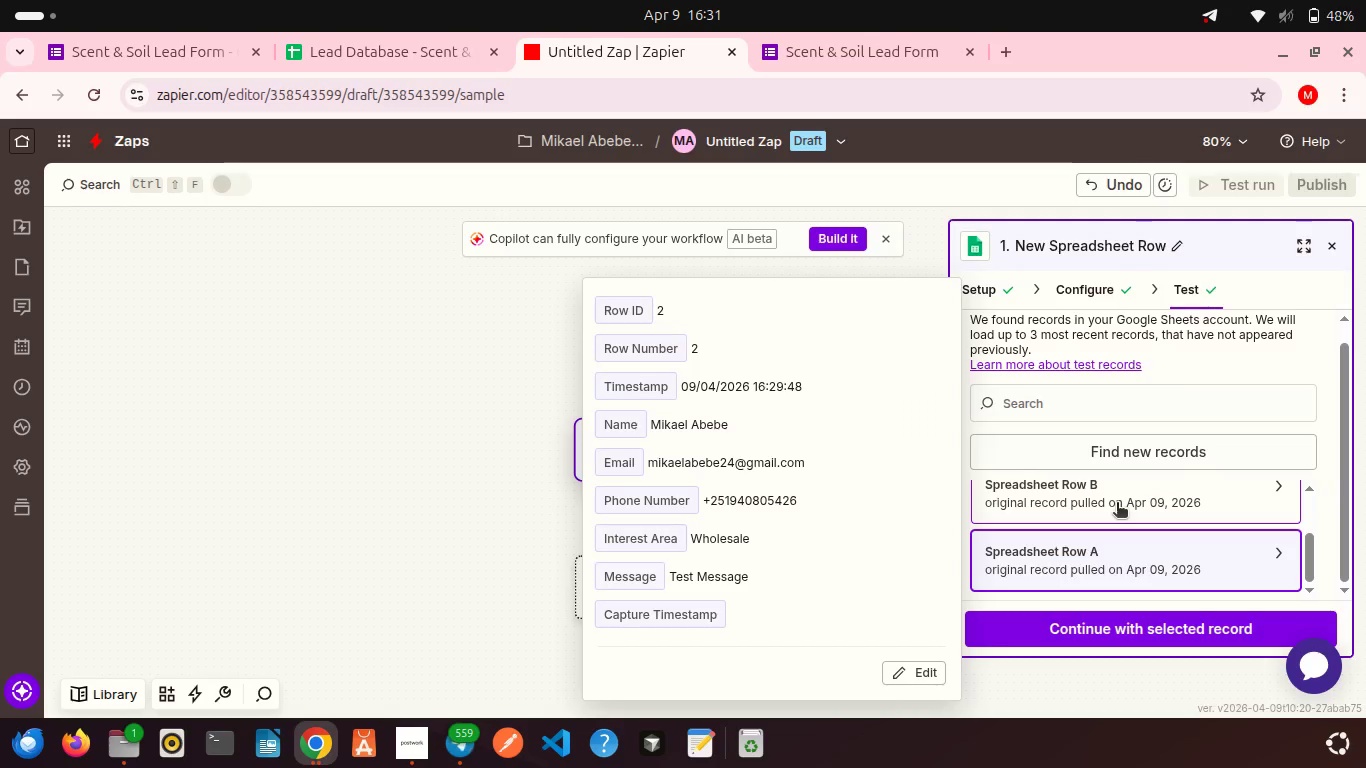 
scroll: coordinate [1117, 504], scroll_direction: up, amount: 5.0
 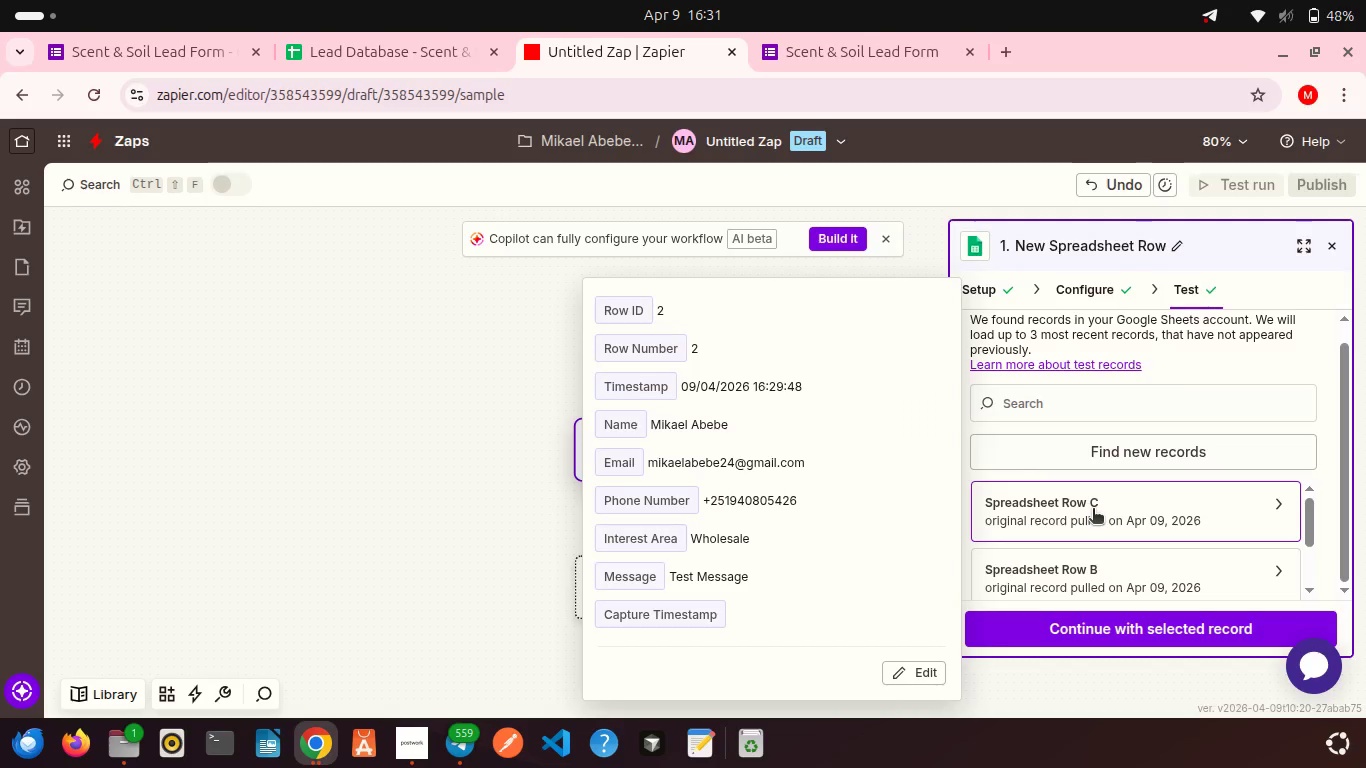 
left_click([1093, 510])
 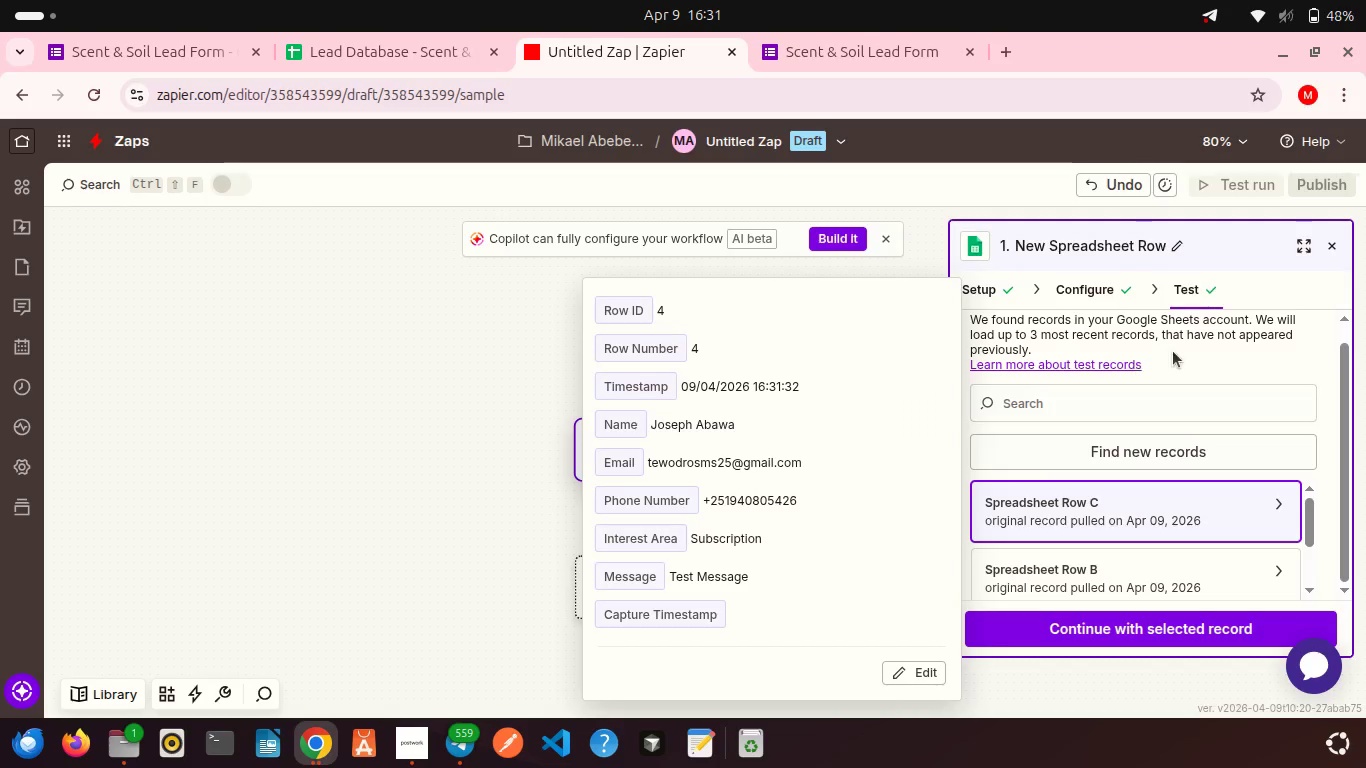 
left_click([1185, 351])
 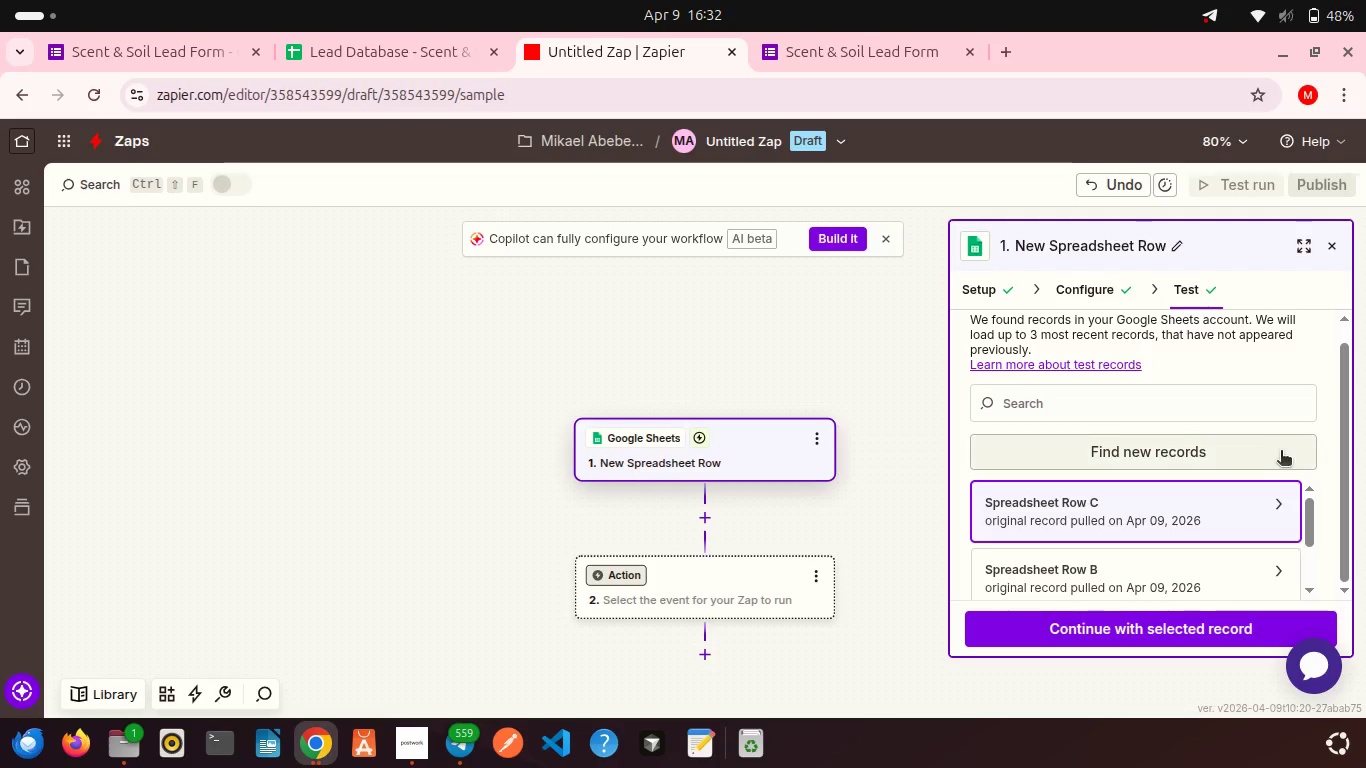 
scroll: coordinate [1322, 535], scroll_direction: down, amount: 16.0
 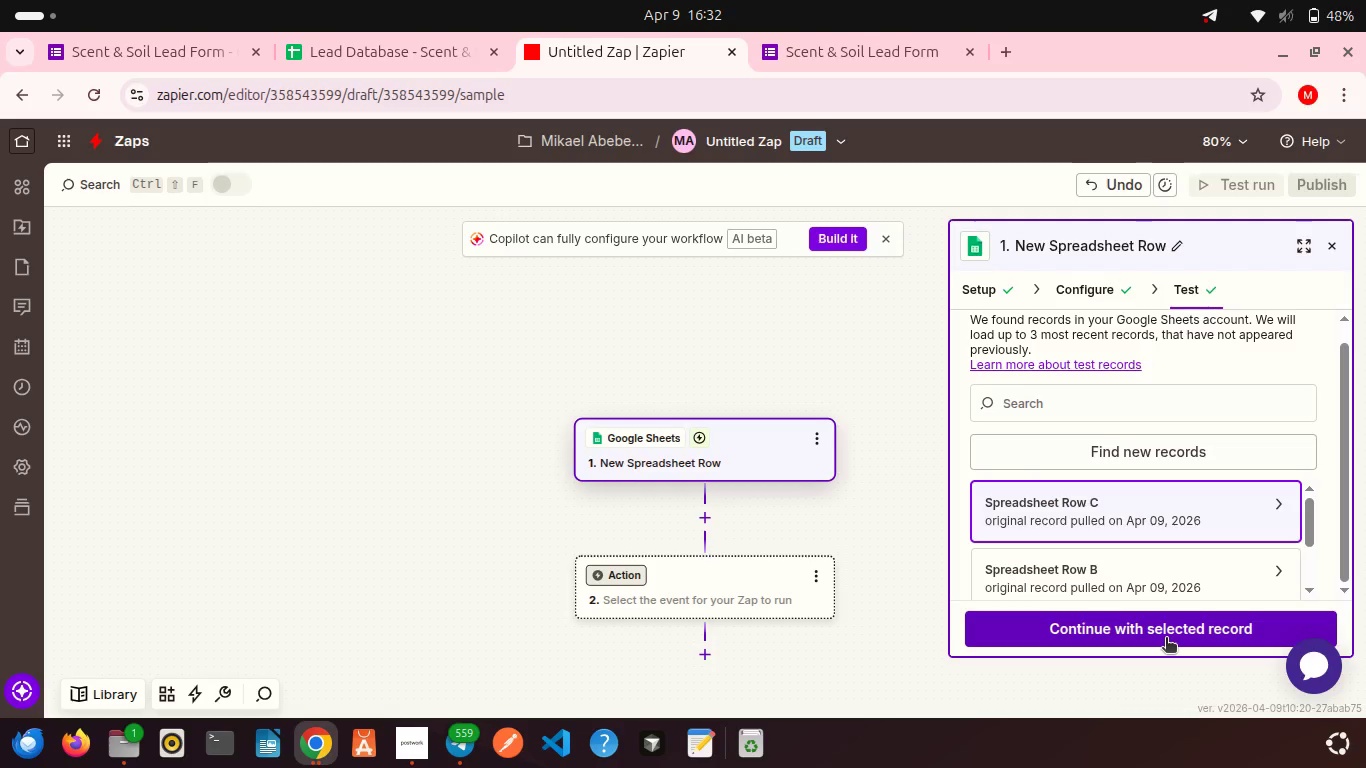 
left_click([1166, 639])
 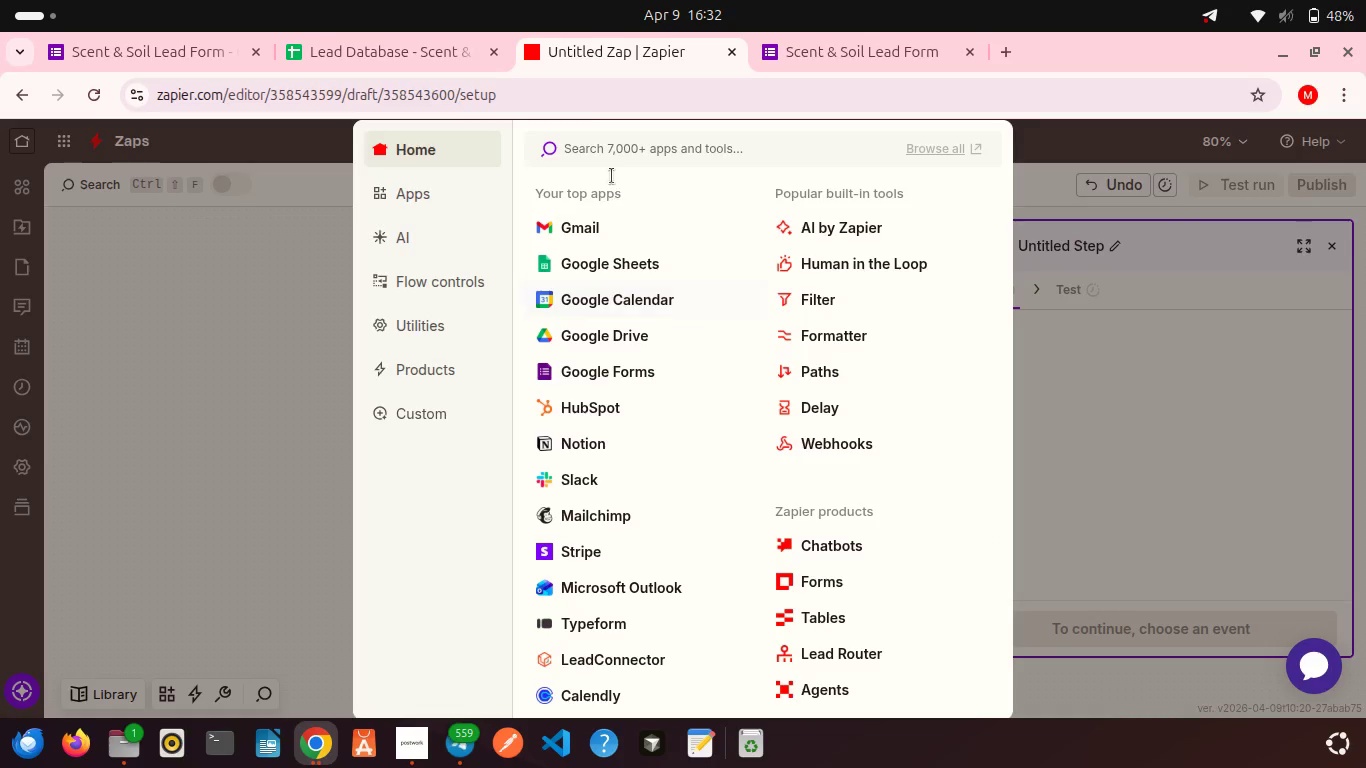 
wait(7.66)
 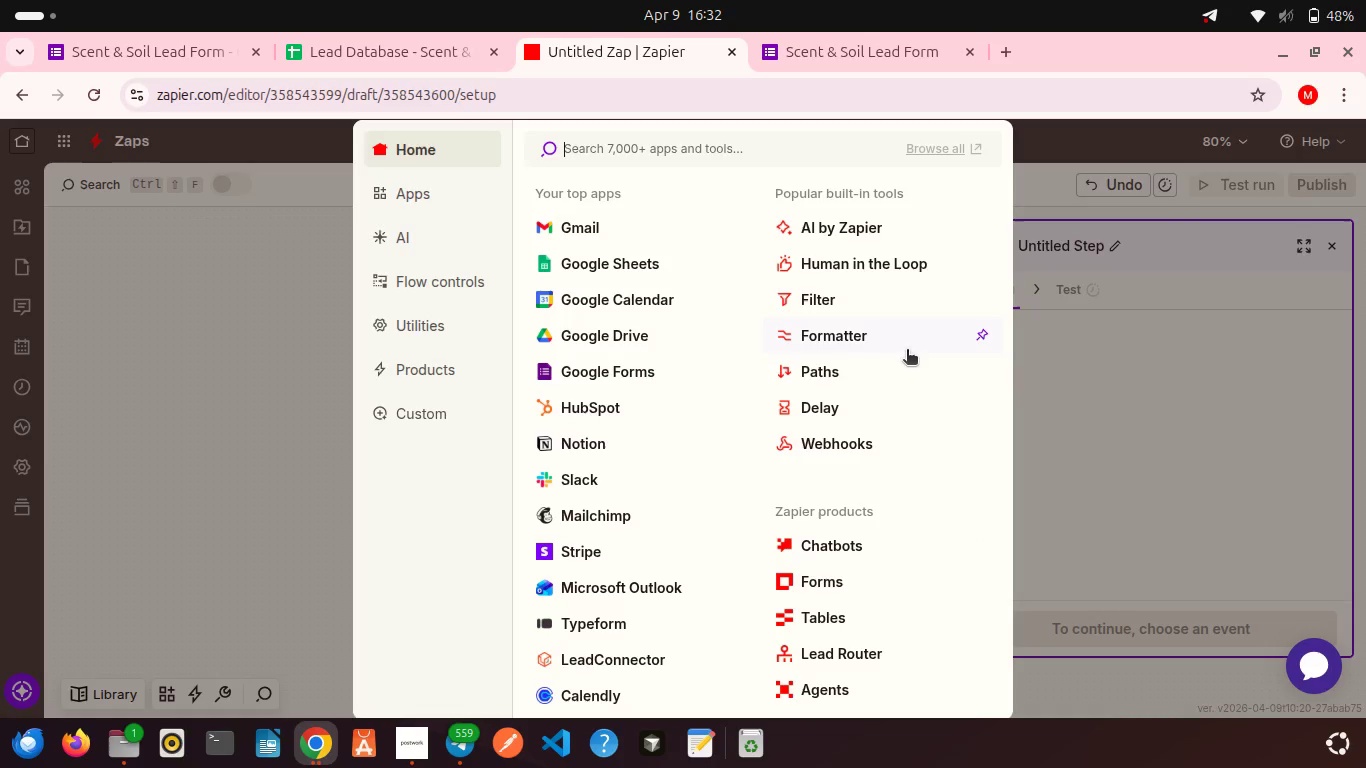 
type(Formatter)
 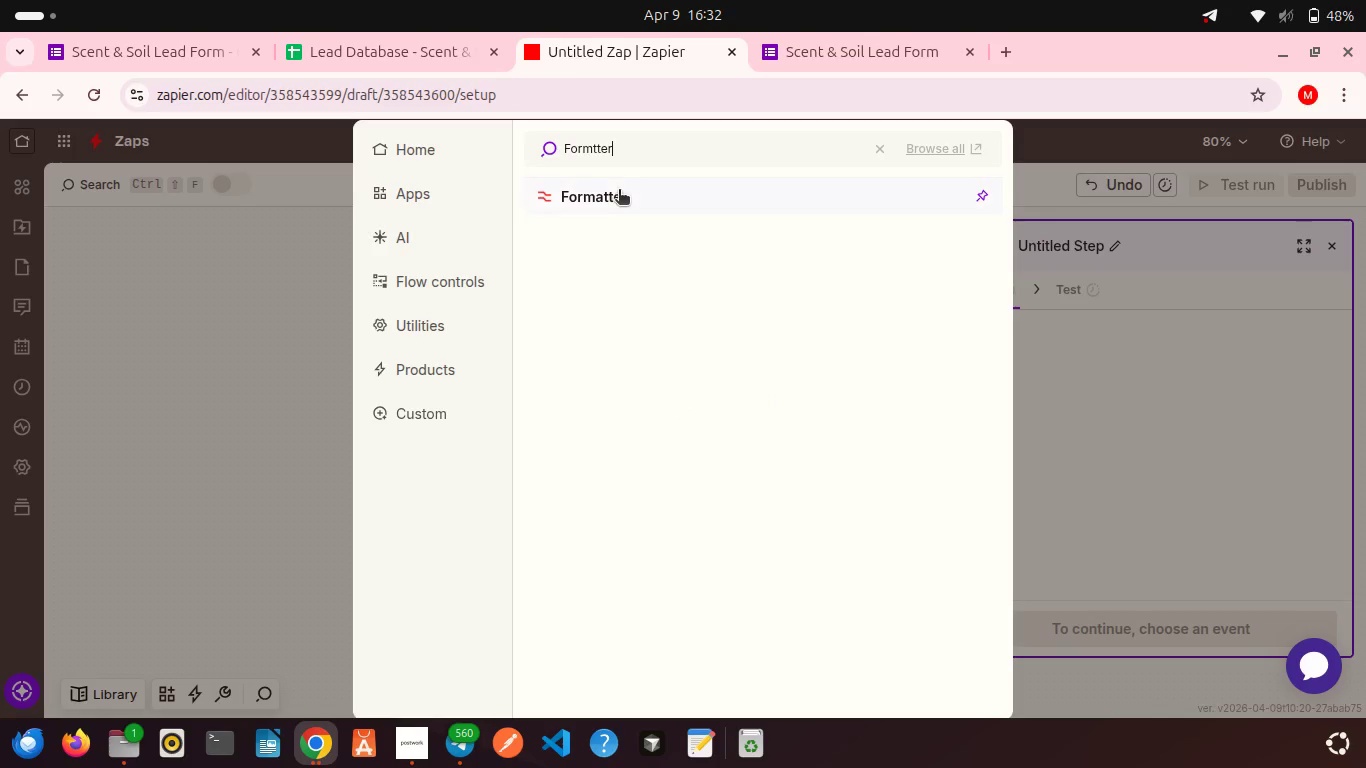 
left_click([615, 197])
 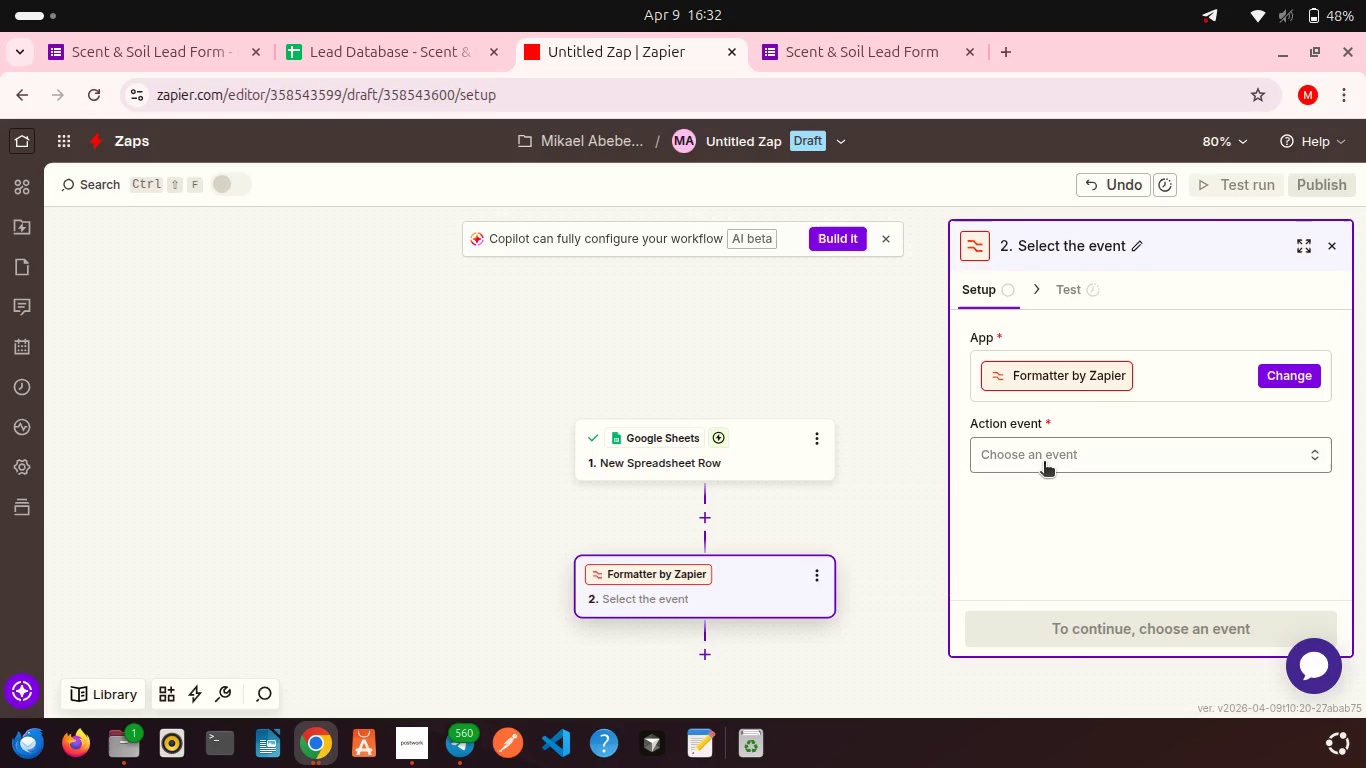 
left_click([1029, 457])
 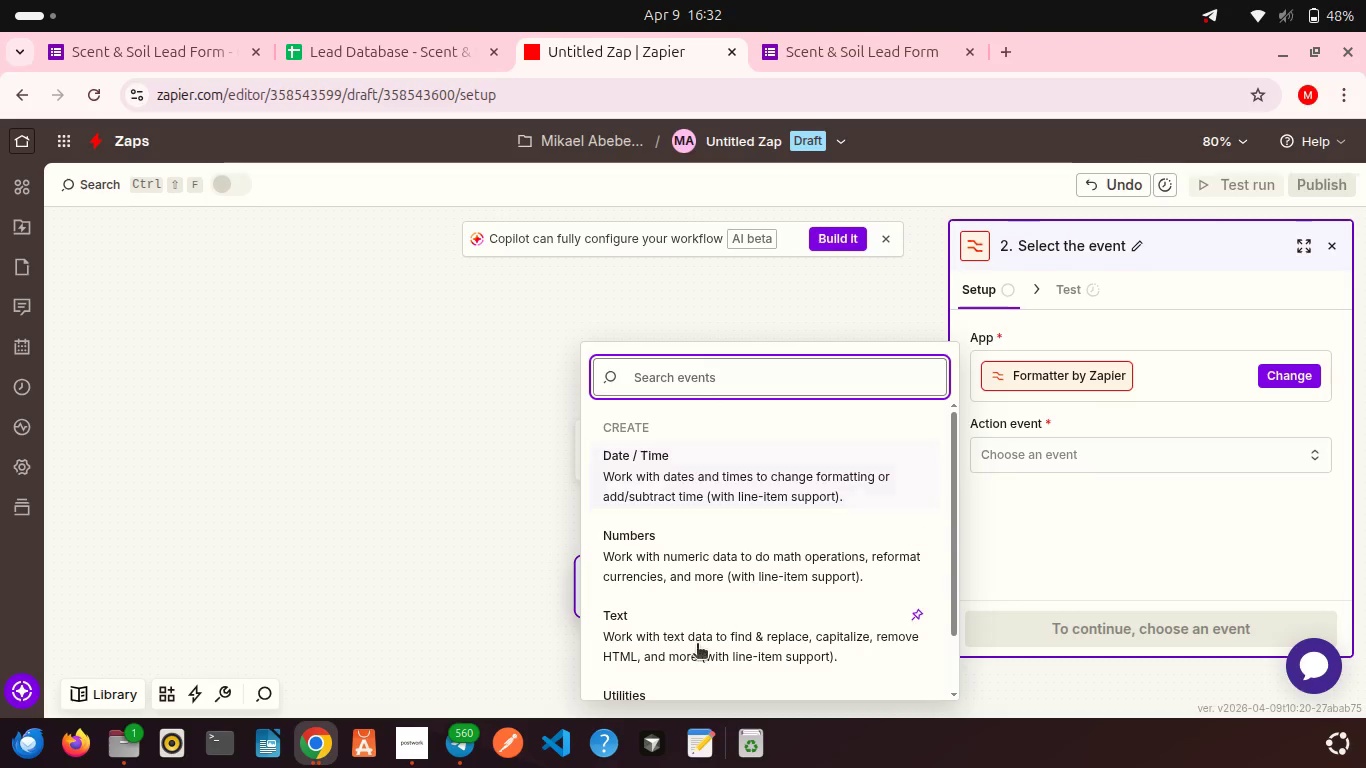 
left_click([697, 645])
 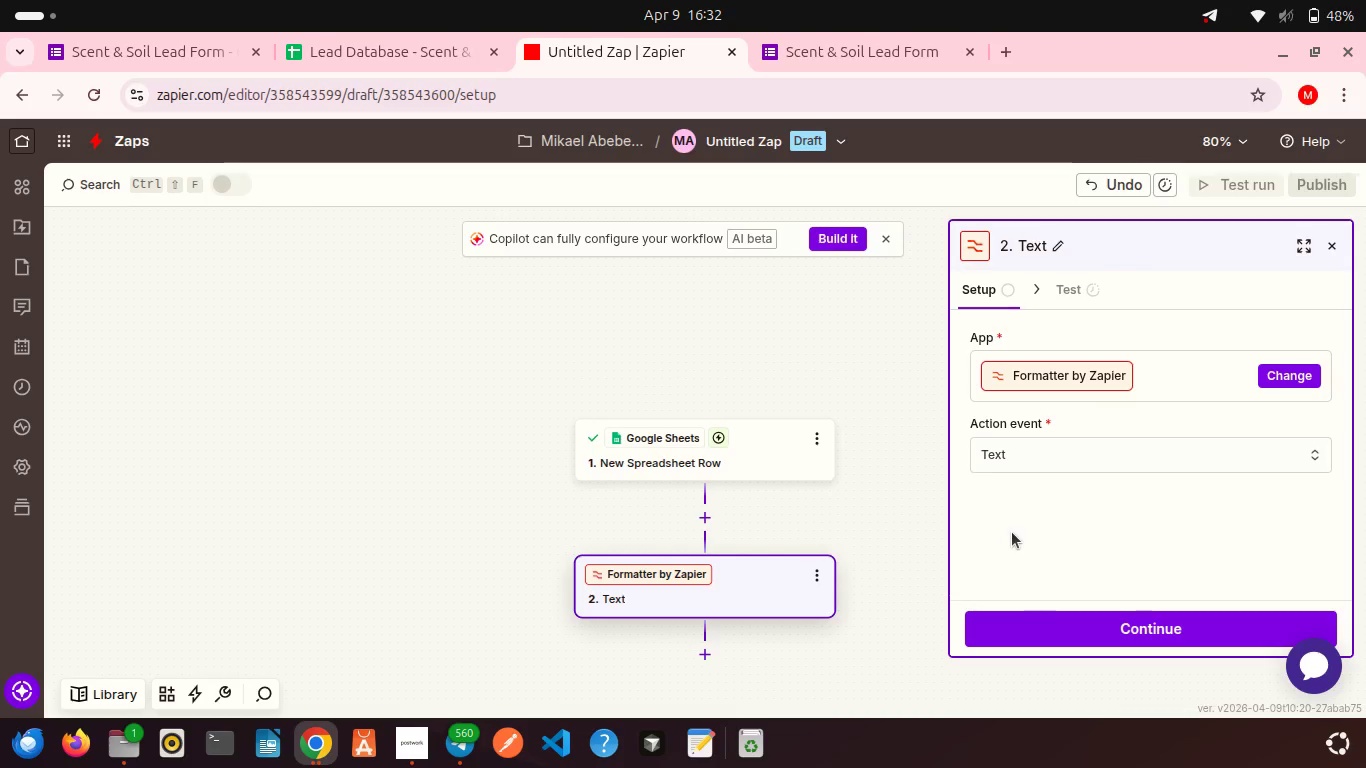 
scroll: coordinate [1012, 532], scroll_direction: down, amount: 4.0
 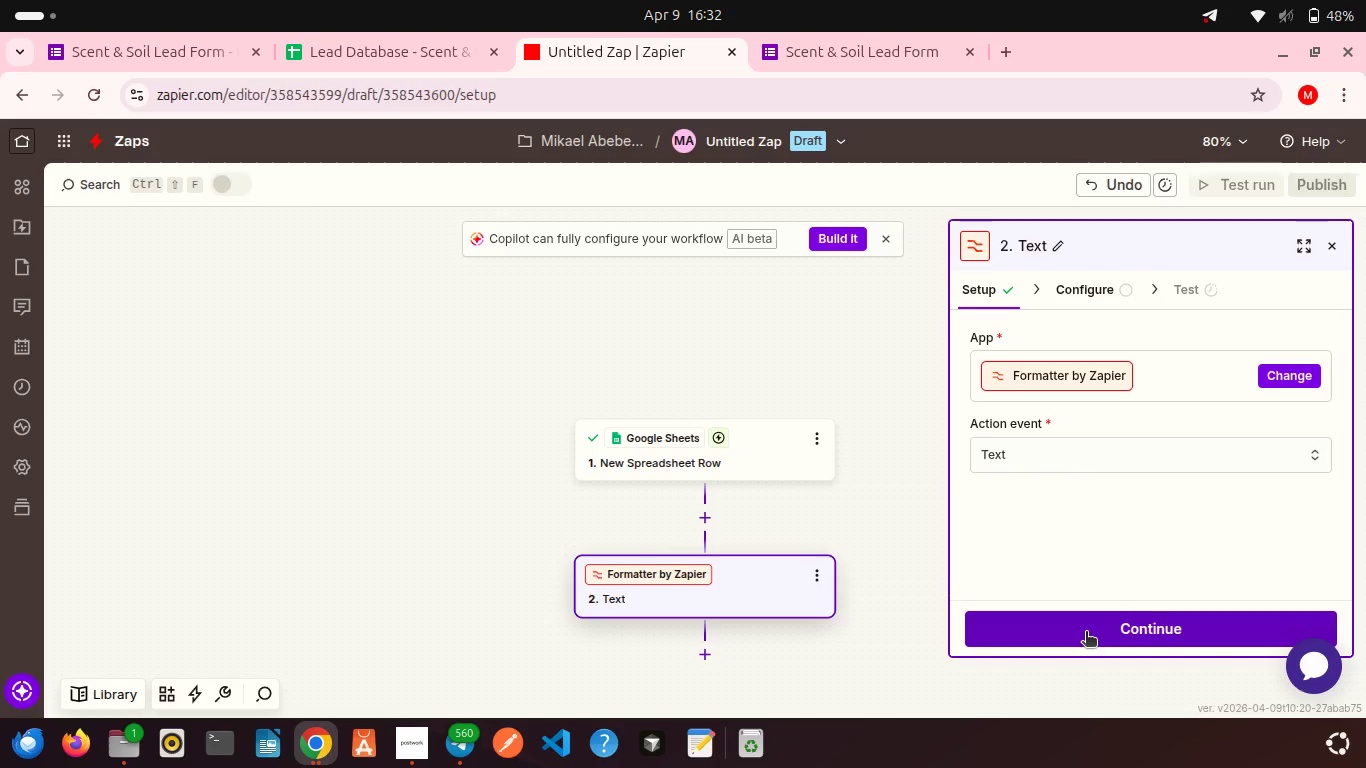 
left_click([1086, 633])
 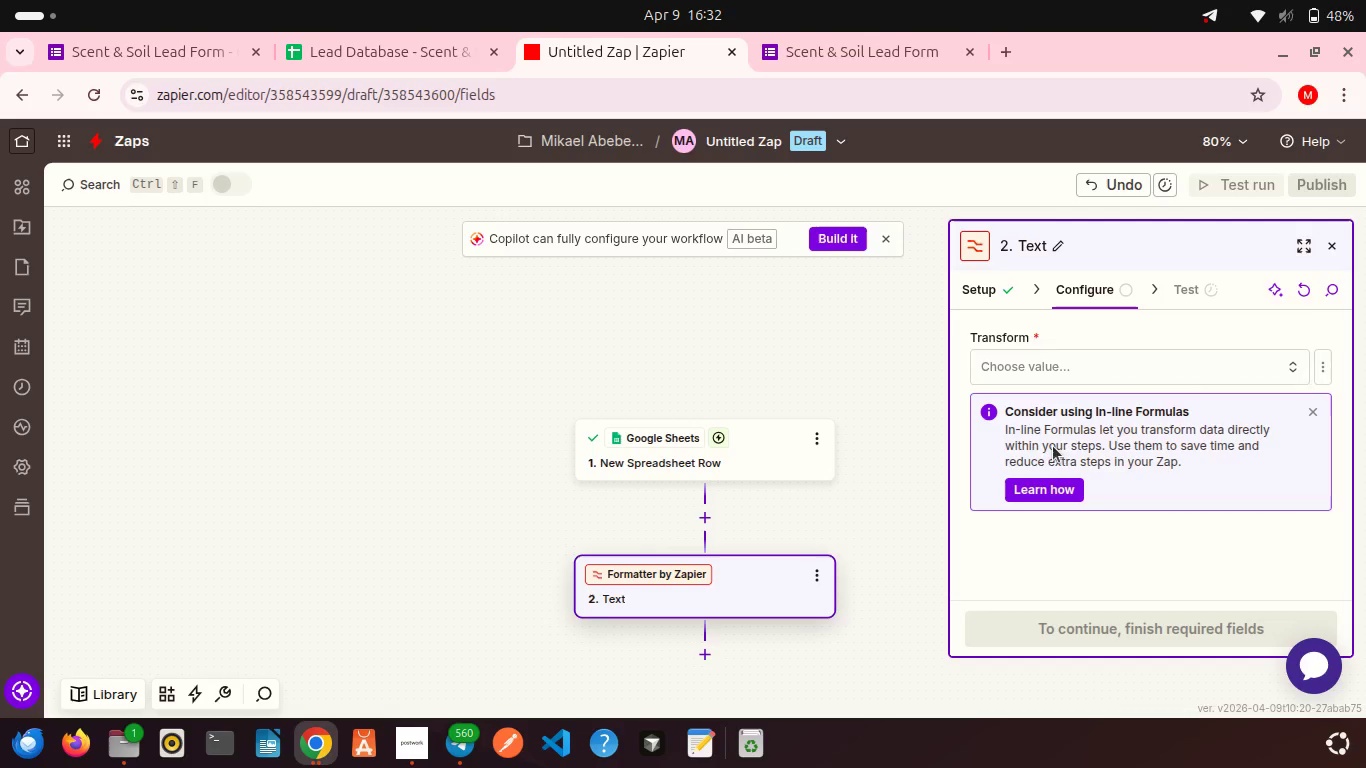 
wait(7.58)
 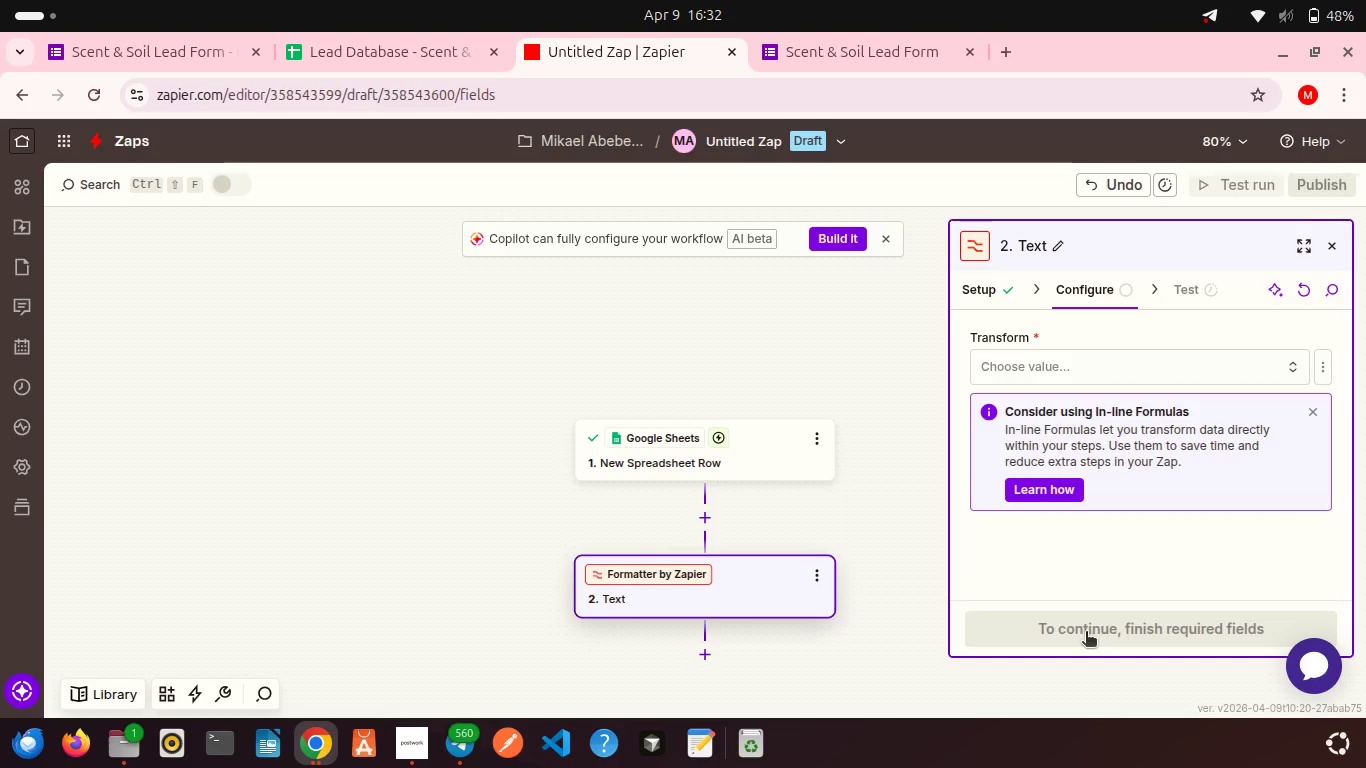 
left_click([1029, 361])
 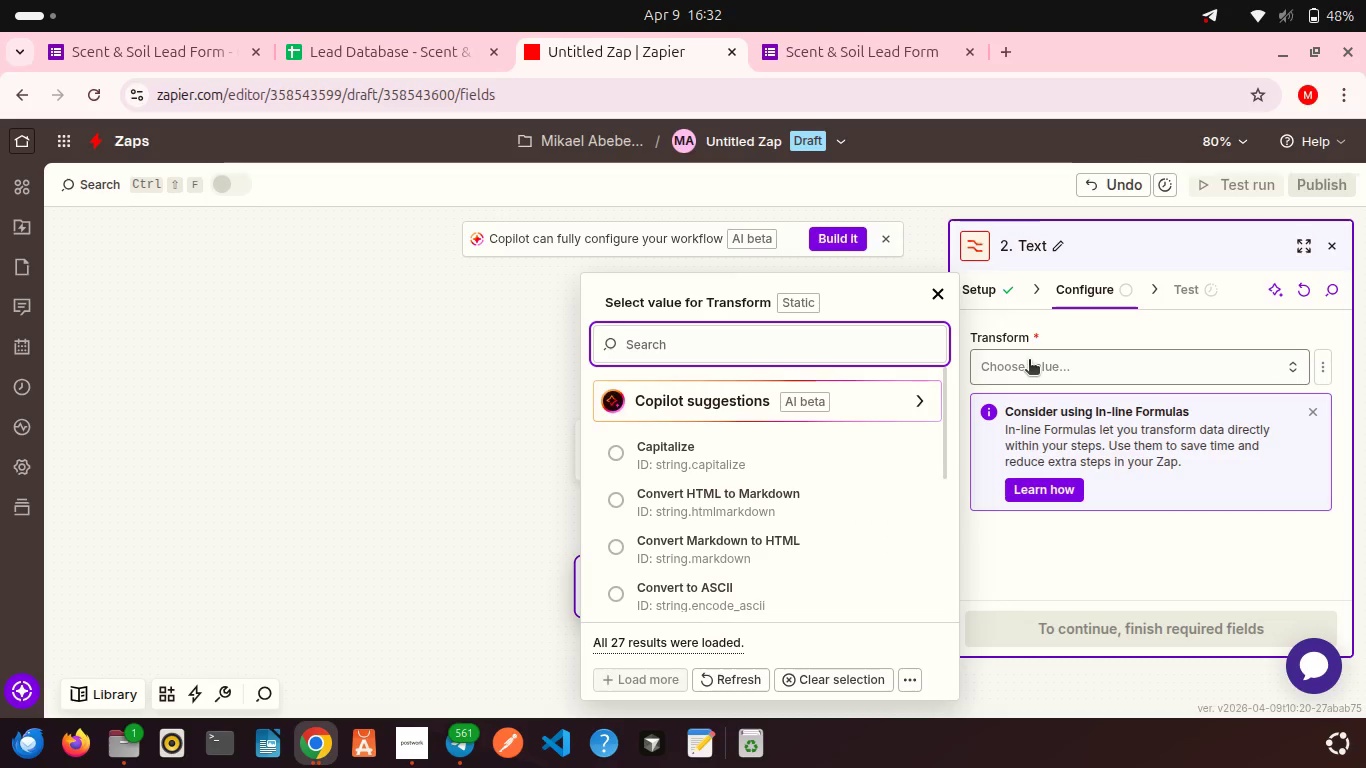 
left_click([1029, 361])
 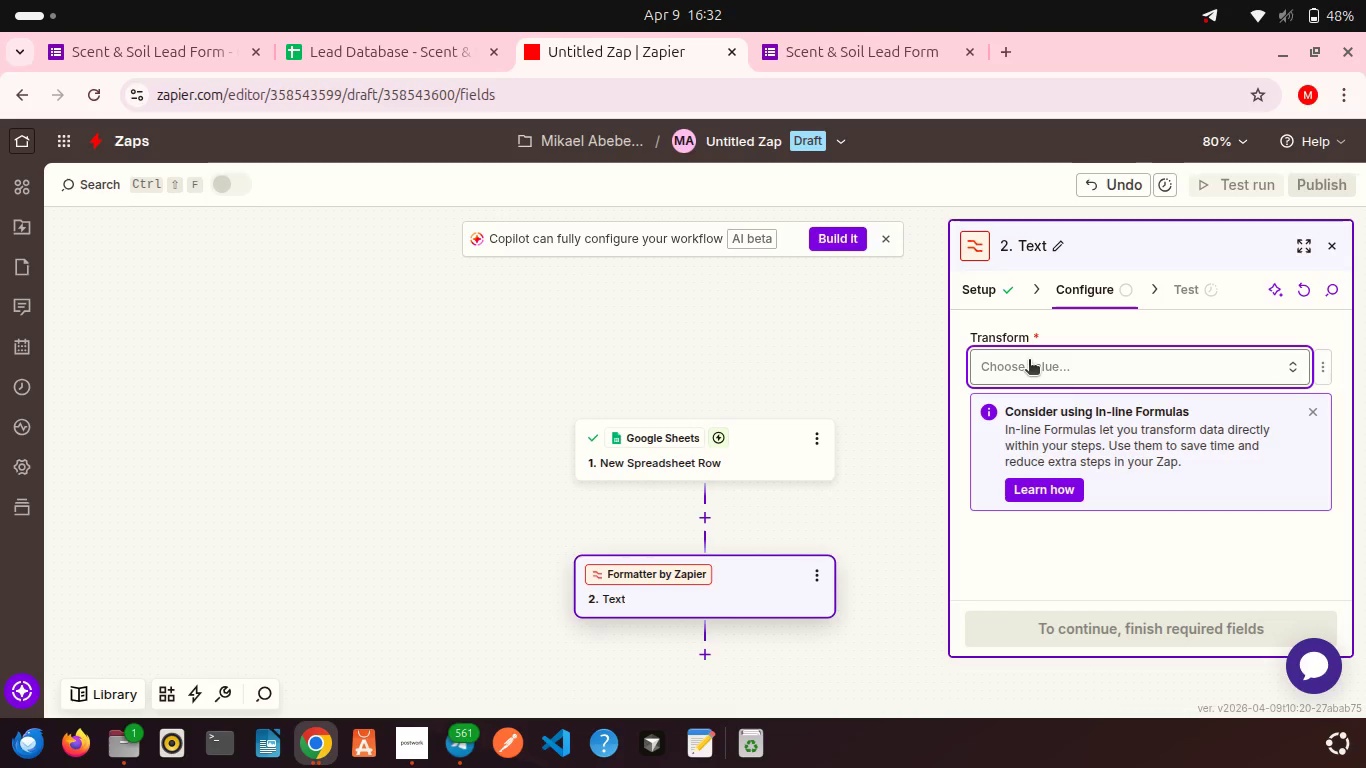 
left_click([1029, 361])
 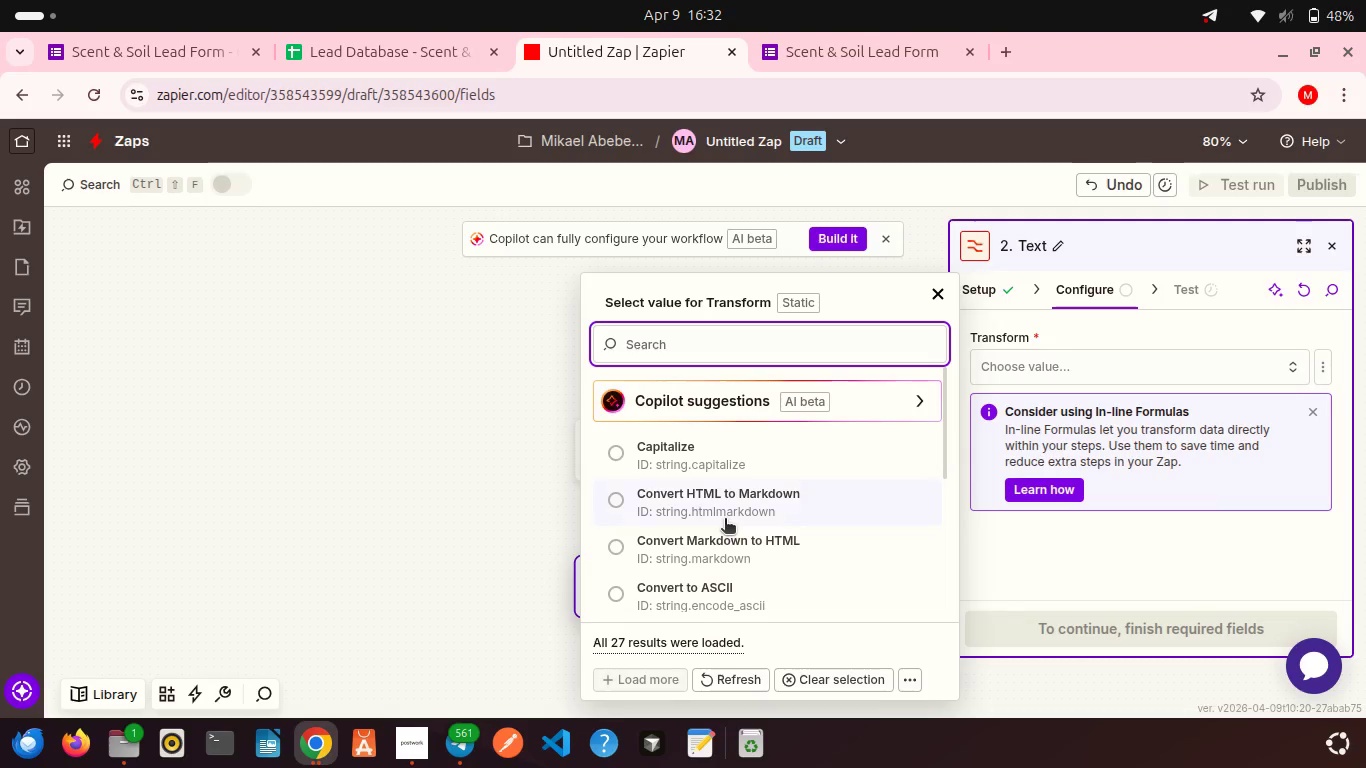 
scroll: coordinate [725, 520], scroll_direction: down, amount: 2.0
 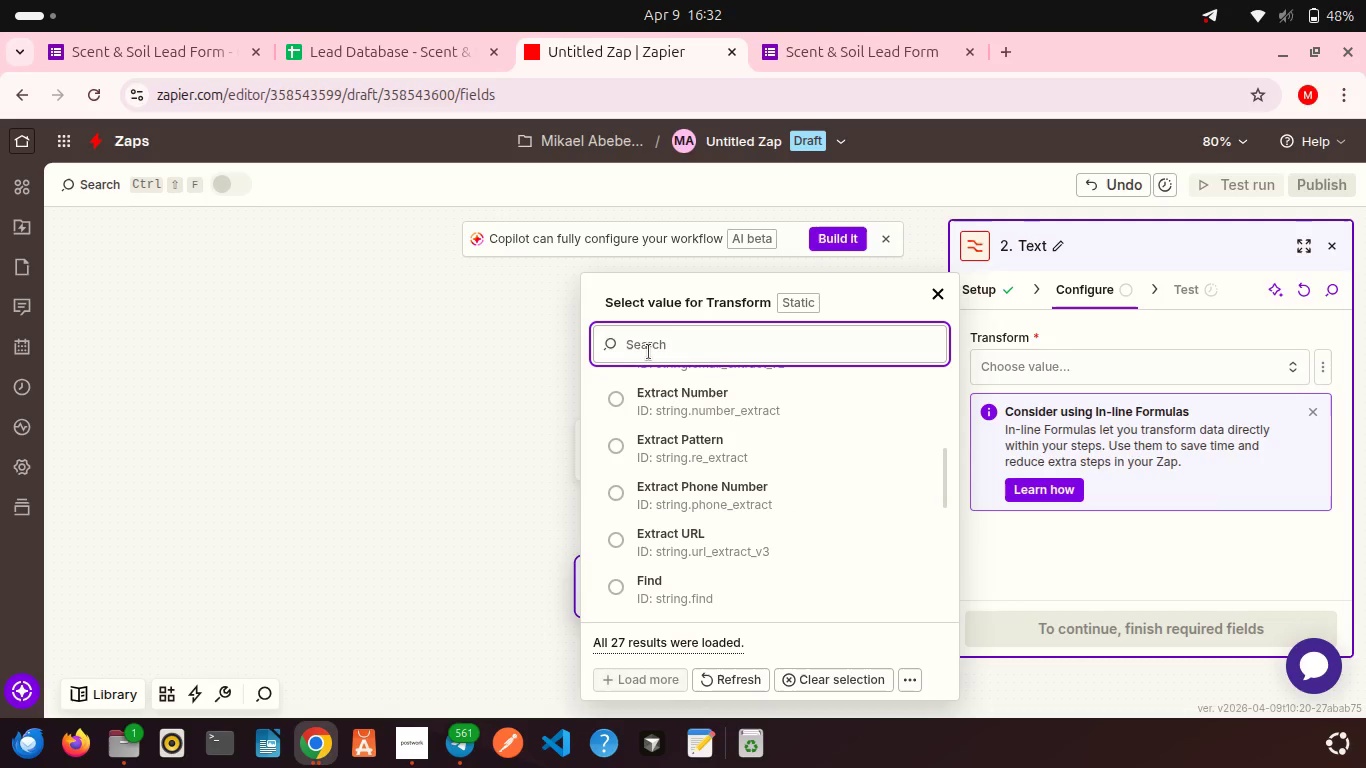 
type(Spl)
 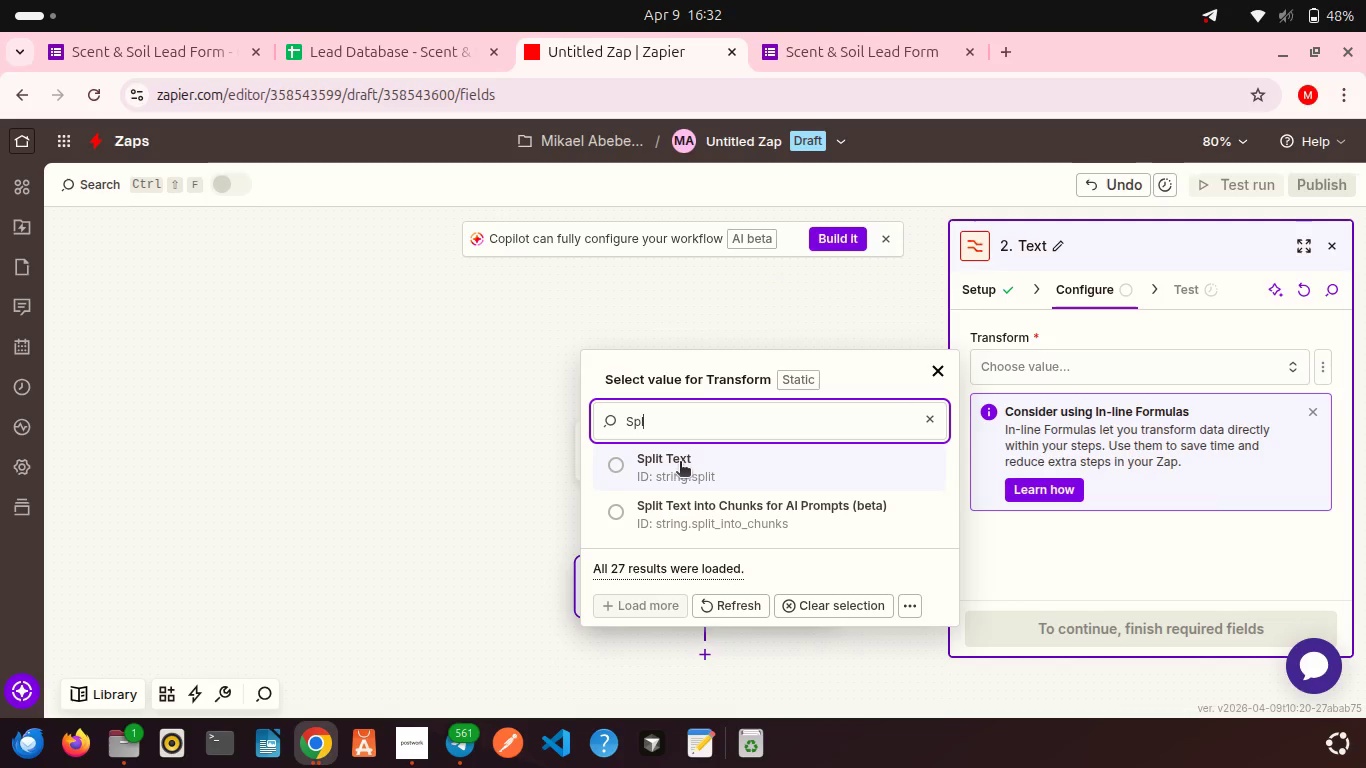 
left_click([680, 463])
 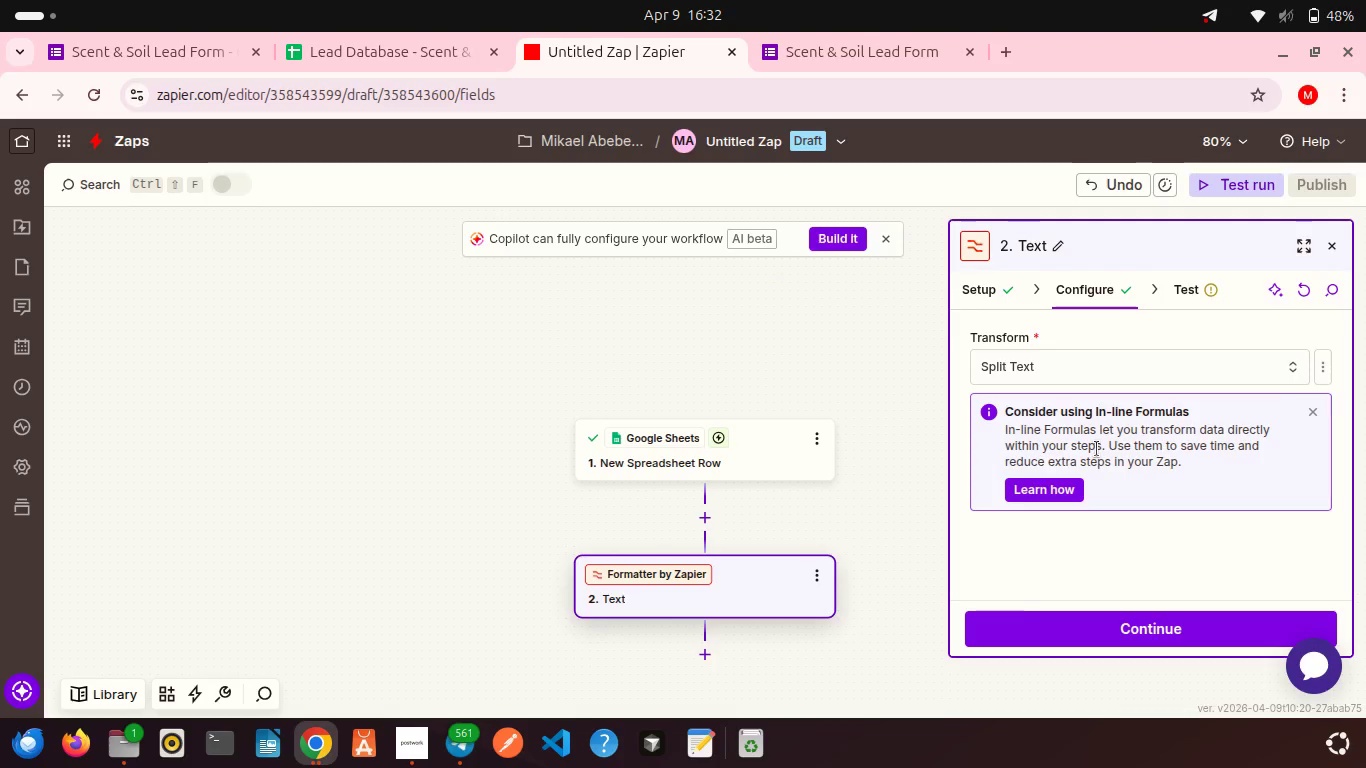 
scroll: coordinate [1097, 449], scroll_direction: down, amount: 5.0
 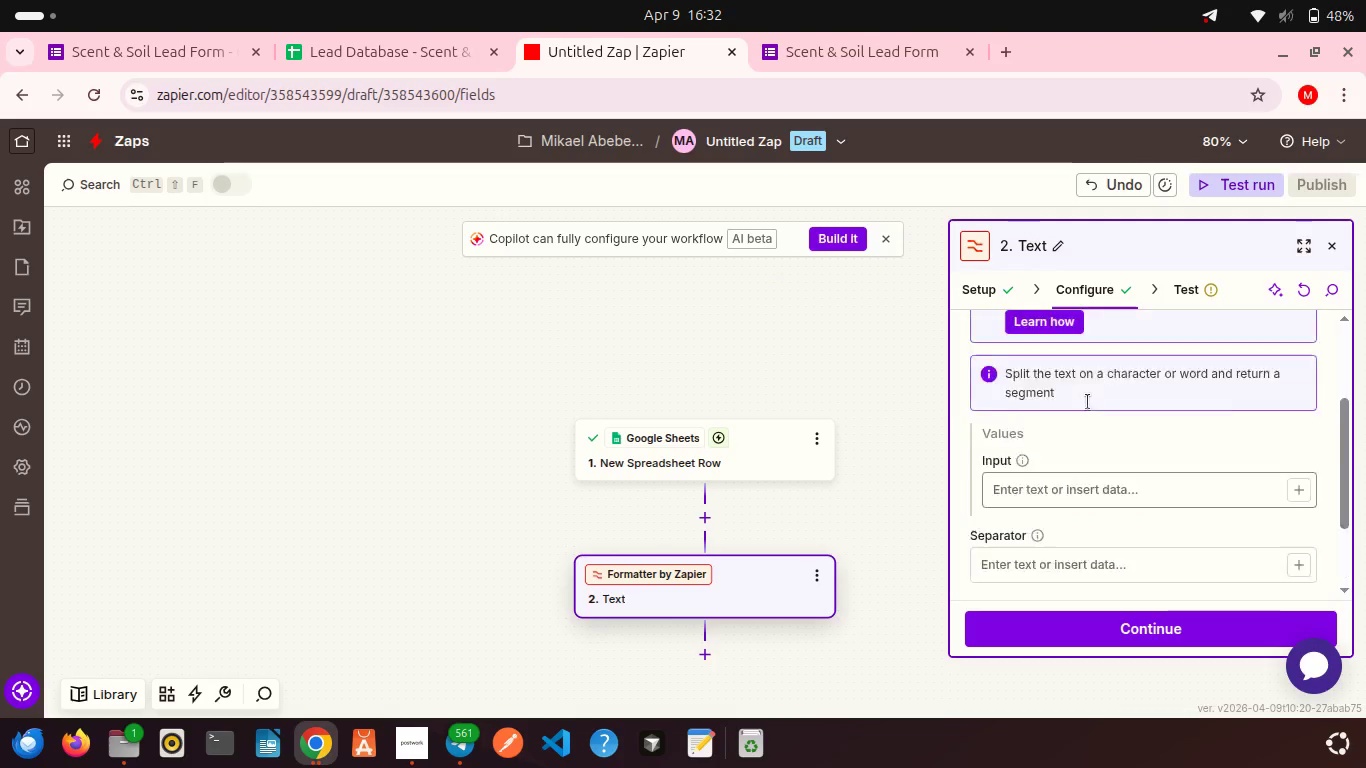 
scroll: coordinate [1088, 402], scroll_direction: none, amount: 0.0
 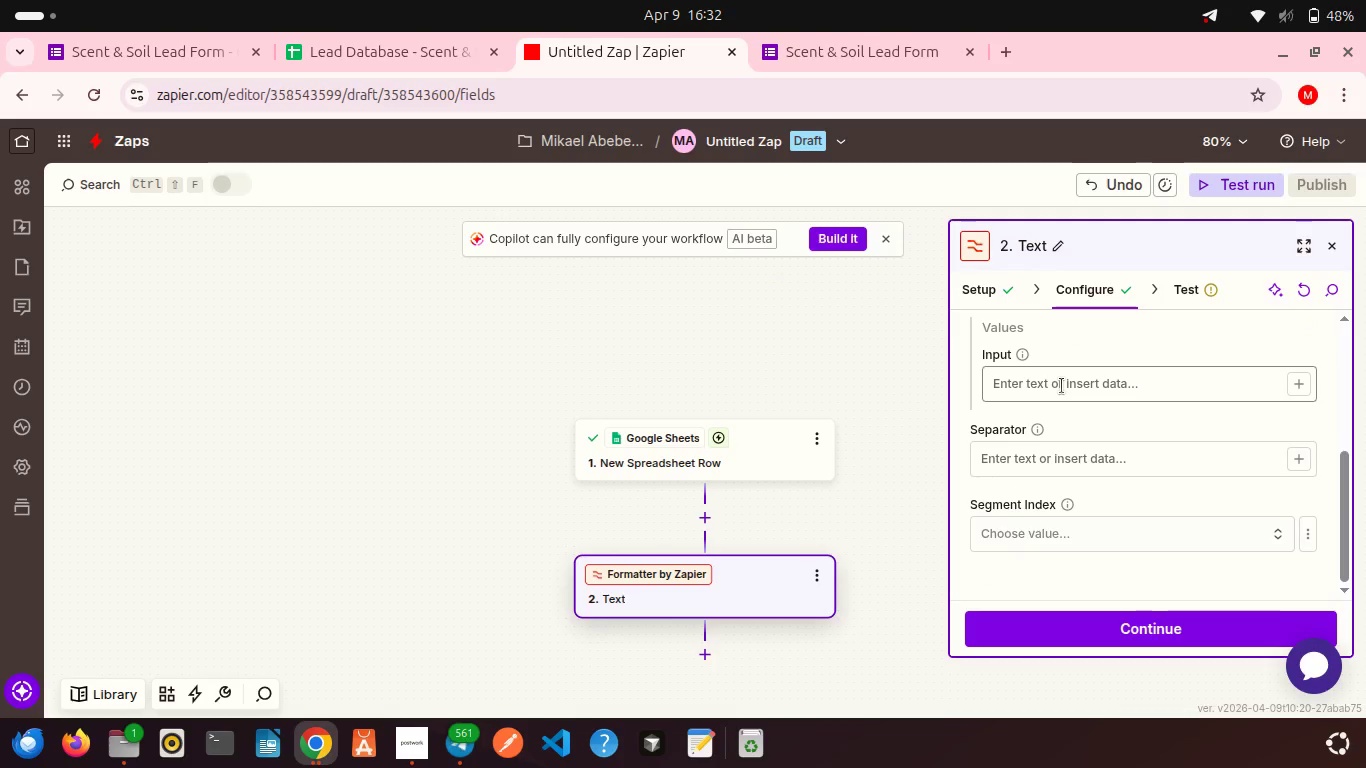 
left_click([1062, 386])
 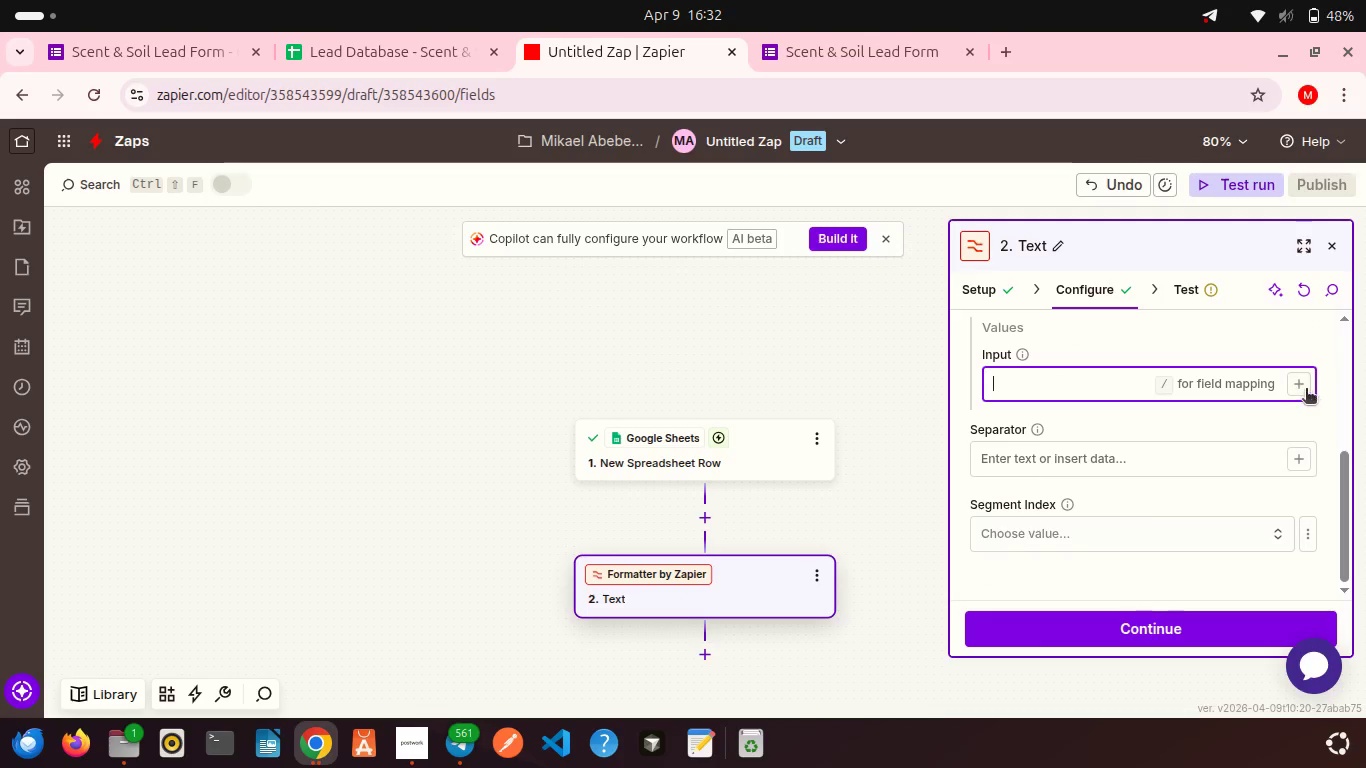 
left_click([1299, 390])
 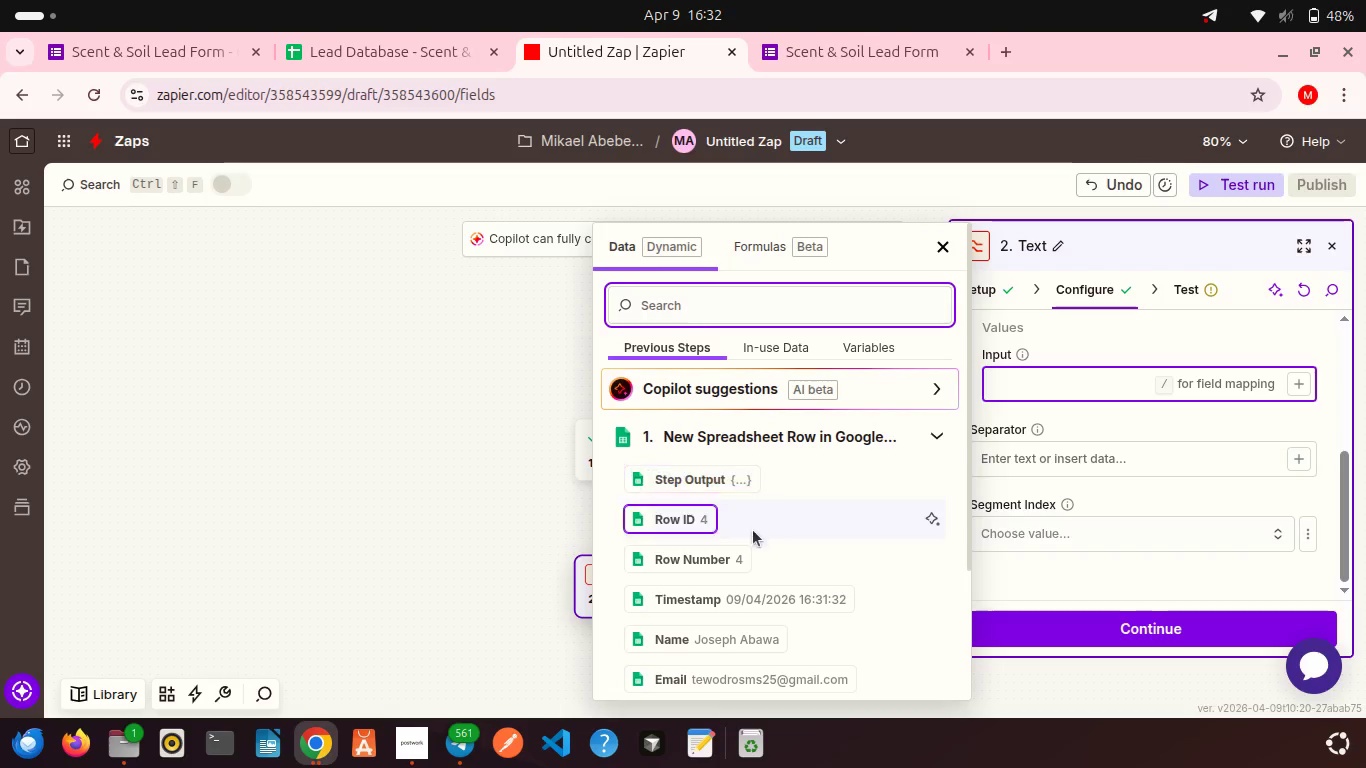 
scroll: coordinate [723, 574], scroll_direction: down, amount: 4.0
 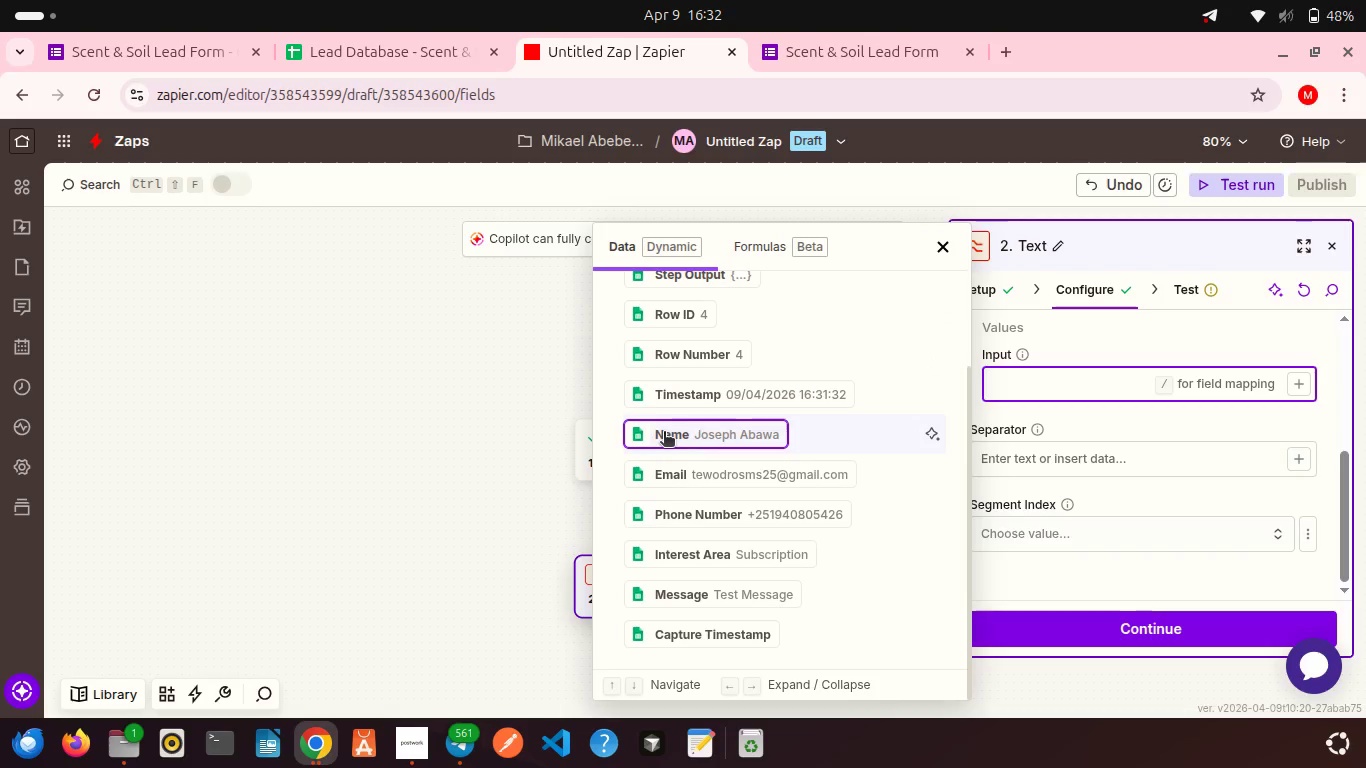 
left_click([664, 433])
 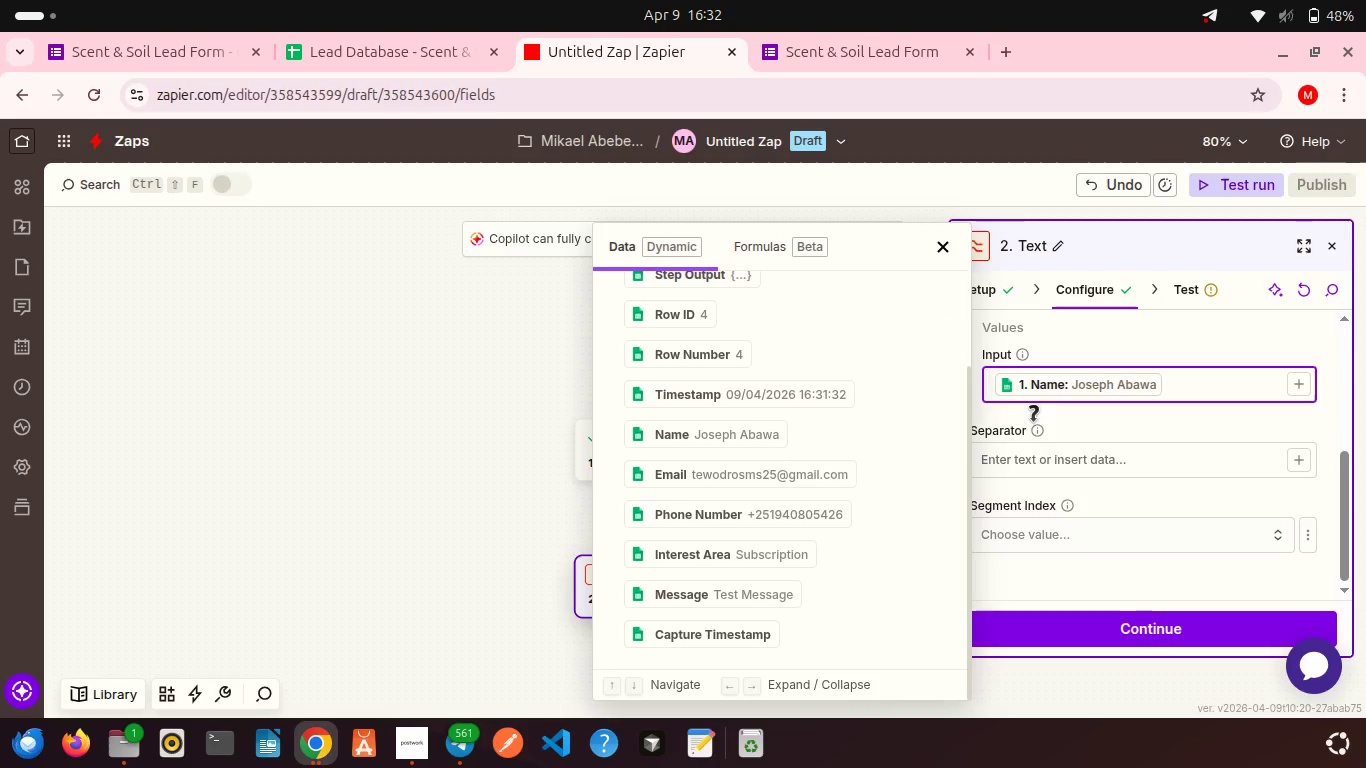 
left_click([1076, 430])
 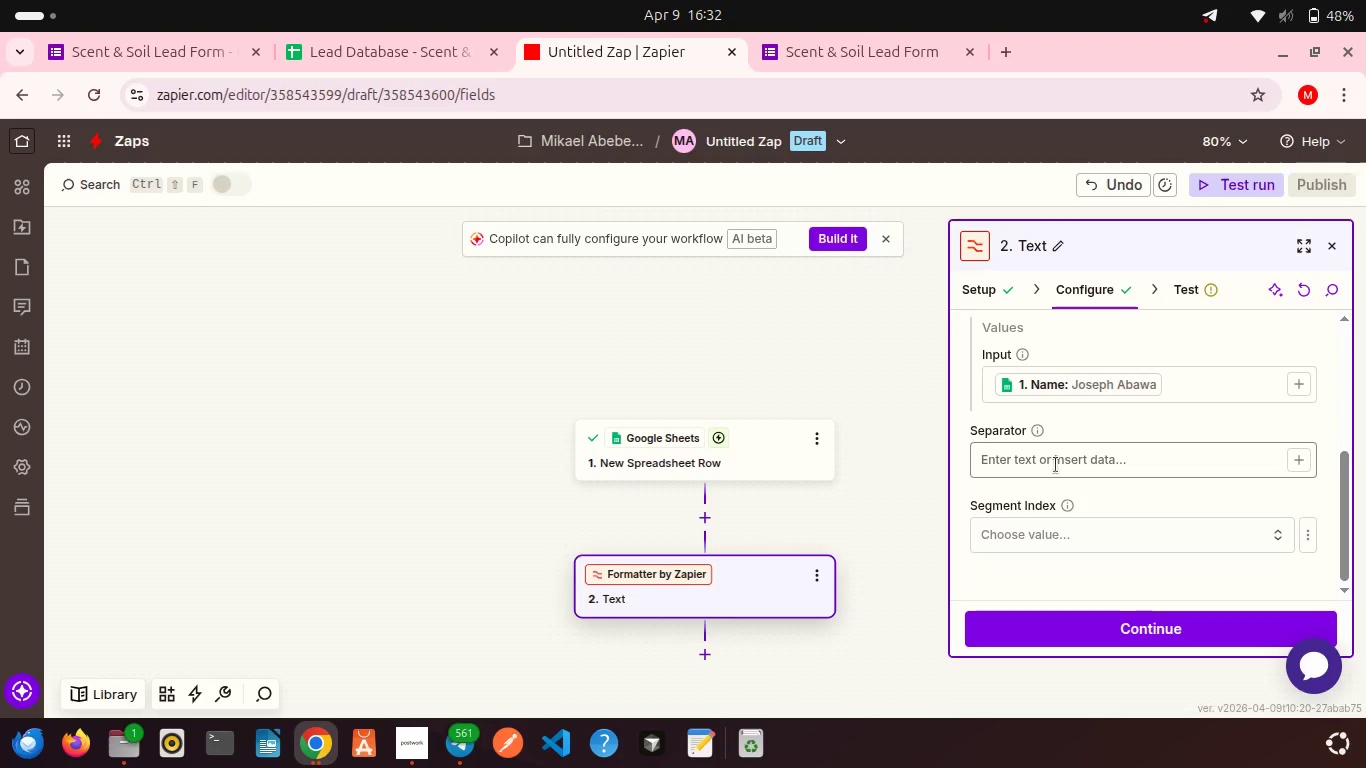 
left_click([1056, 465])
 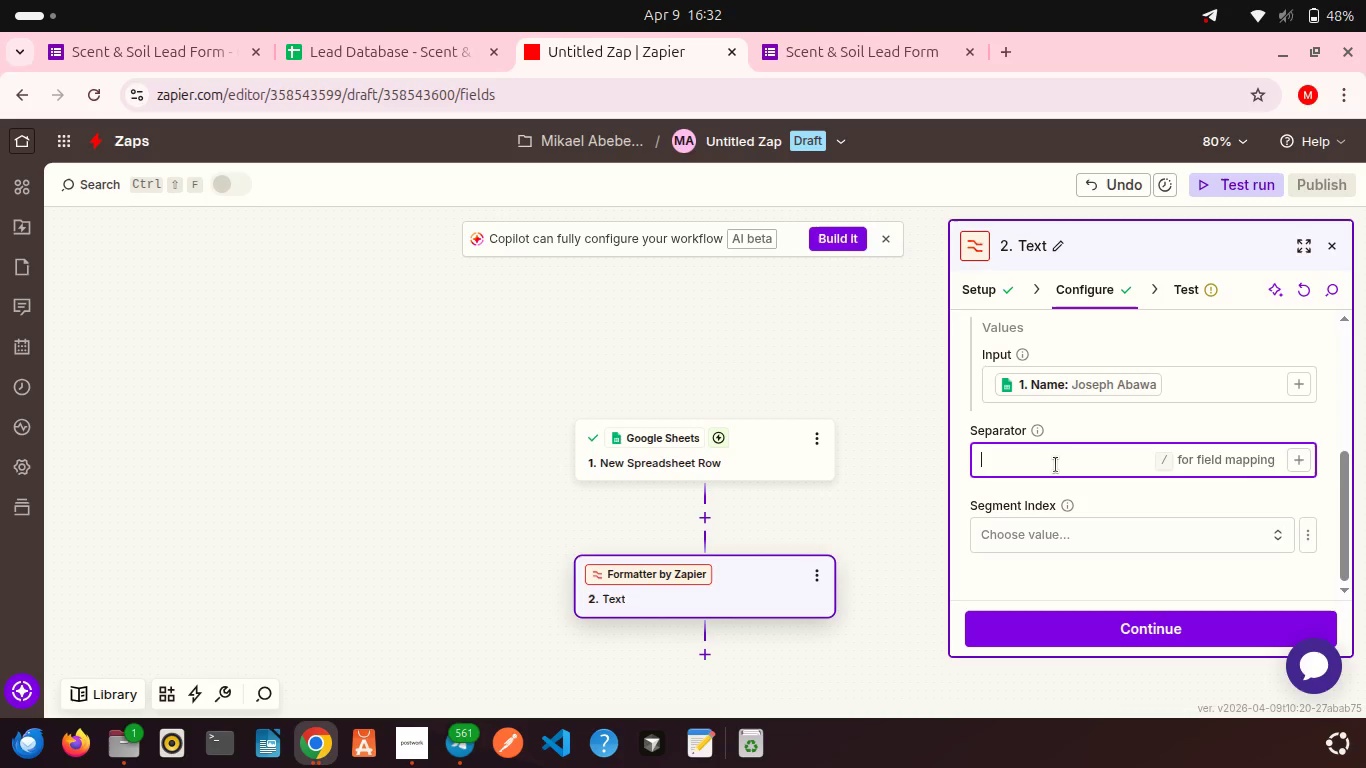 
key(Space)
 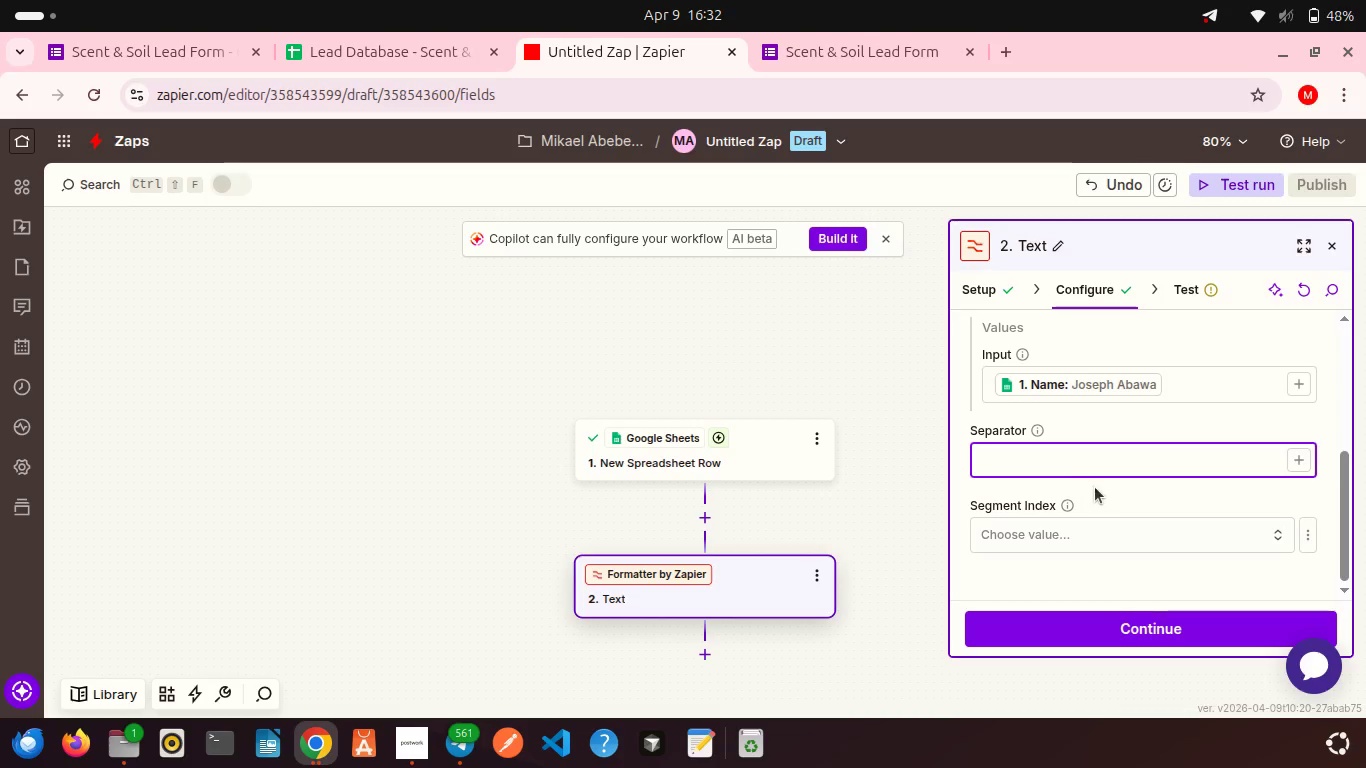 
left_click([1095, 487])
 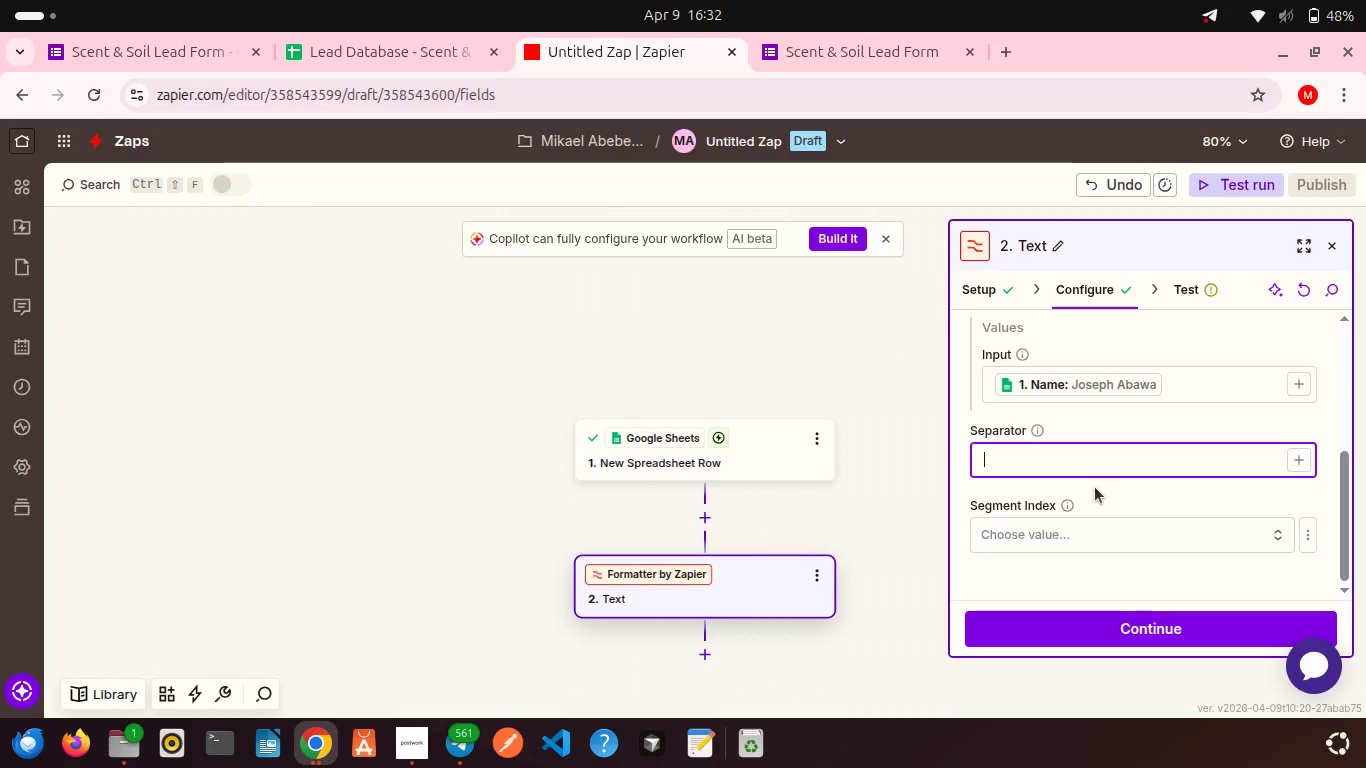 
scroll: coordinate [1095, 487], scroll_direction: down, amount: 2.0
 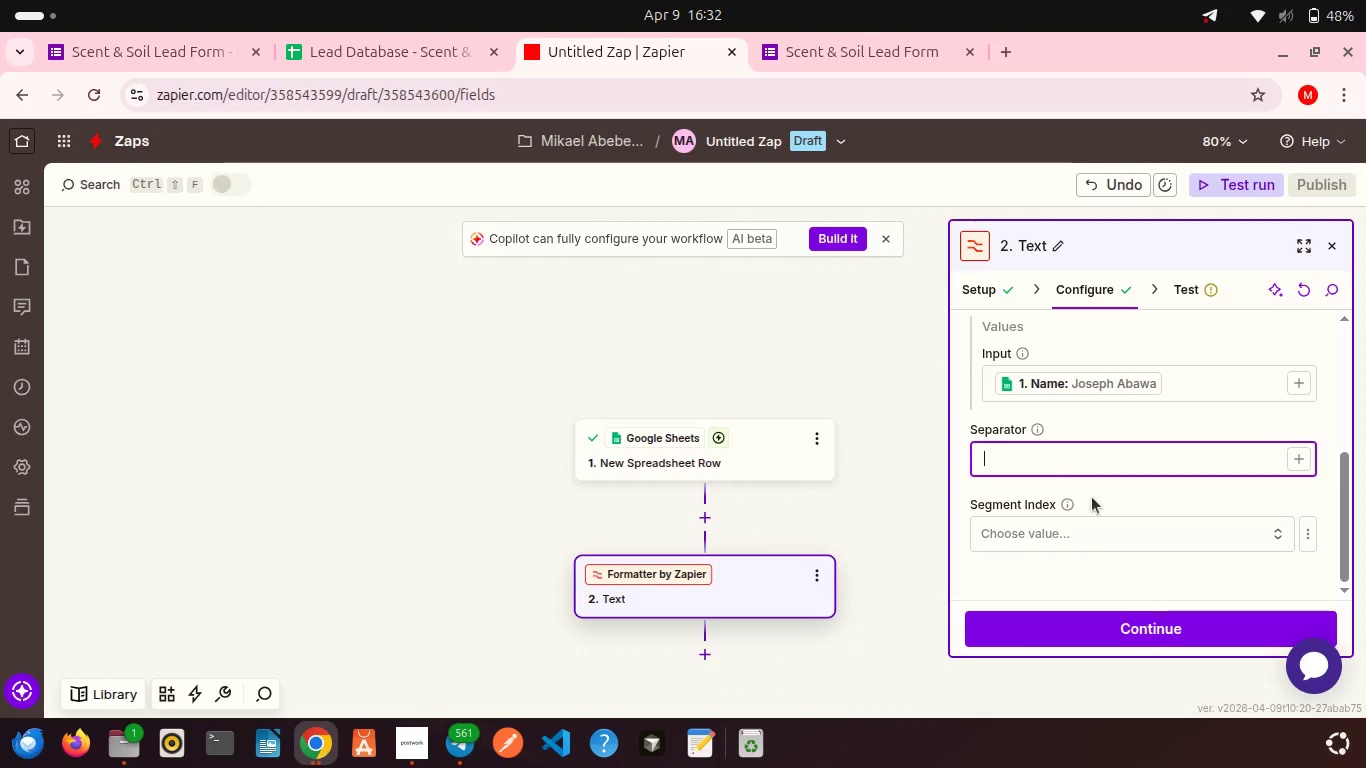 
left_click([1092, 497])
 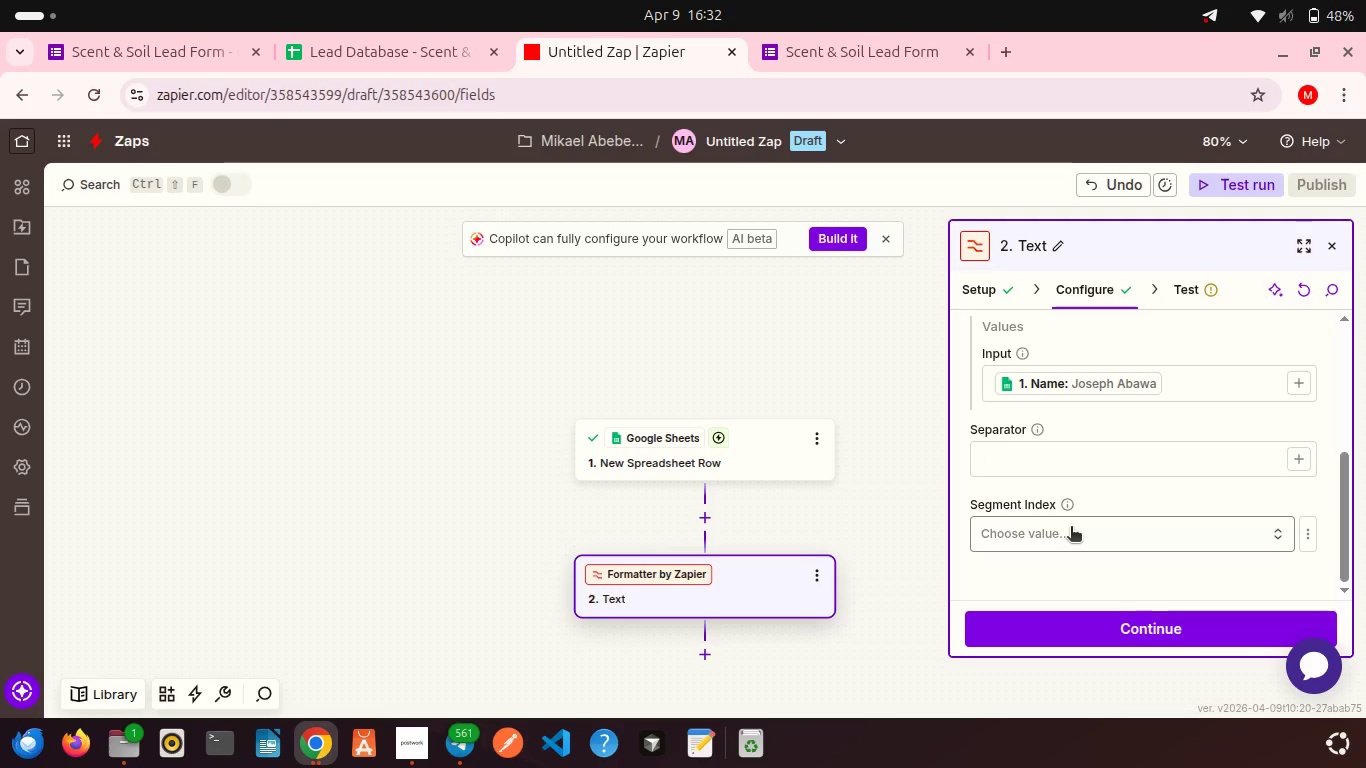 
left_click([1071, 528])
 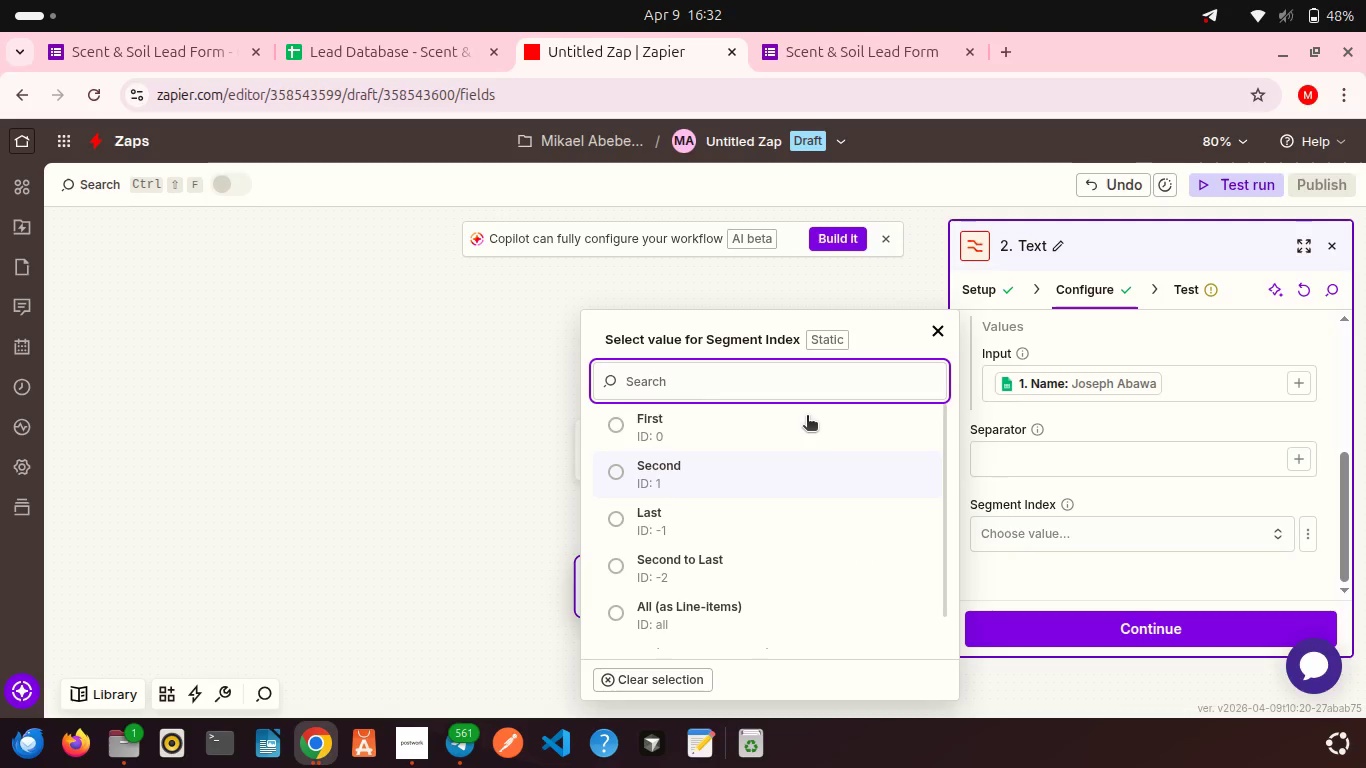 
type(Firss)
 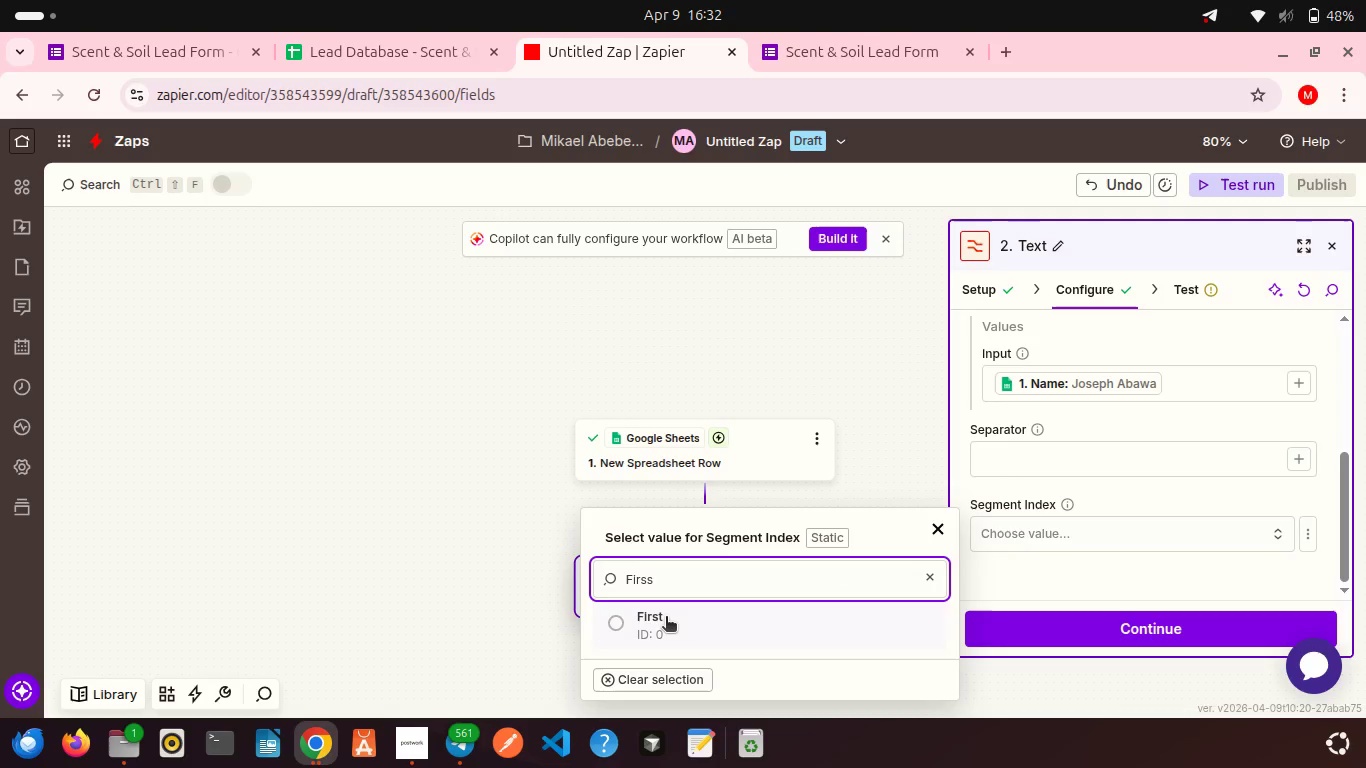 
left_click([666, 618])
 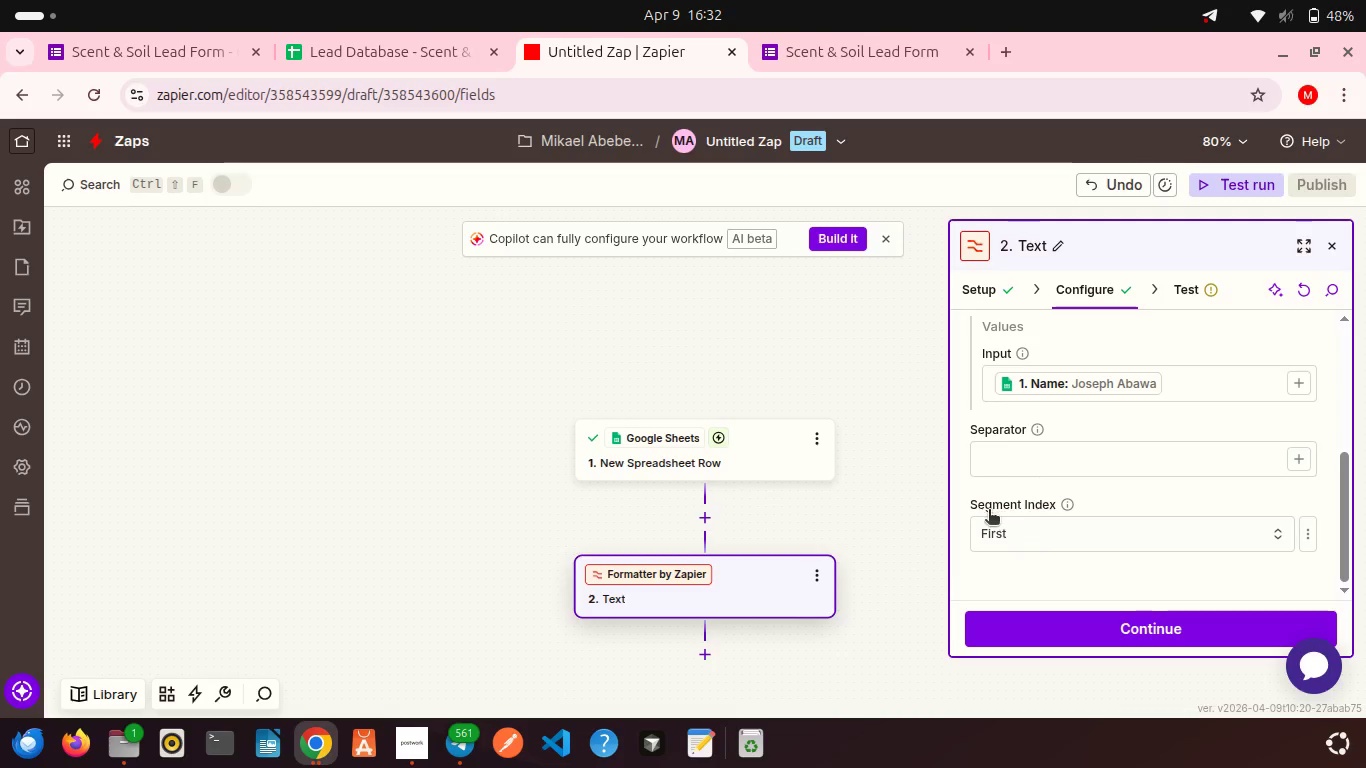 
scroll: coordinate [989, 511], scroll_direction: down, amount: 5.0
 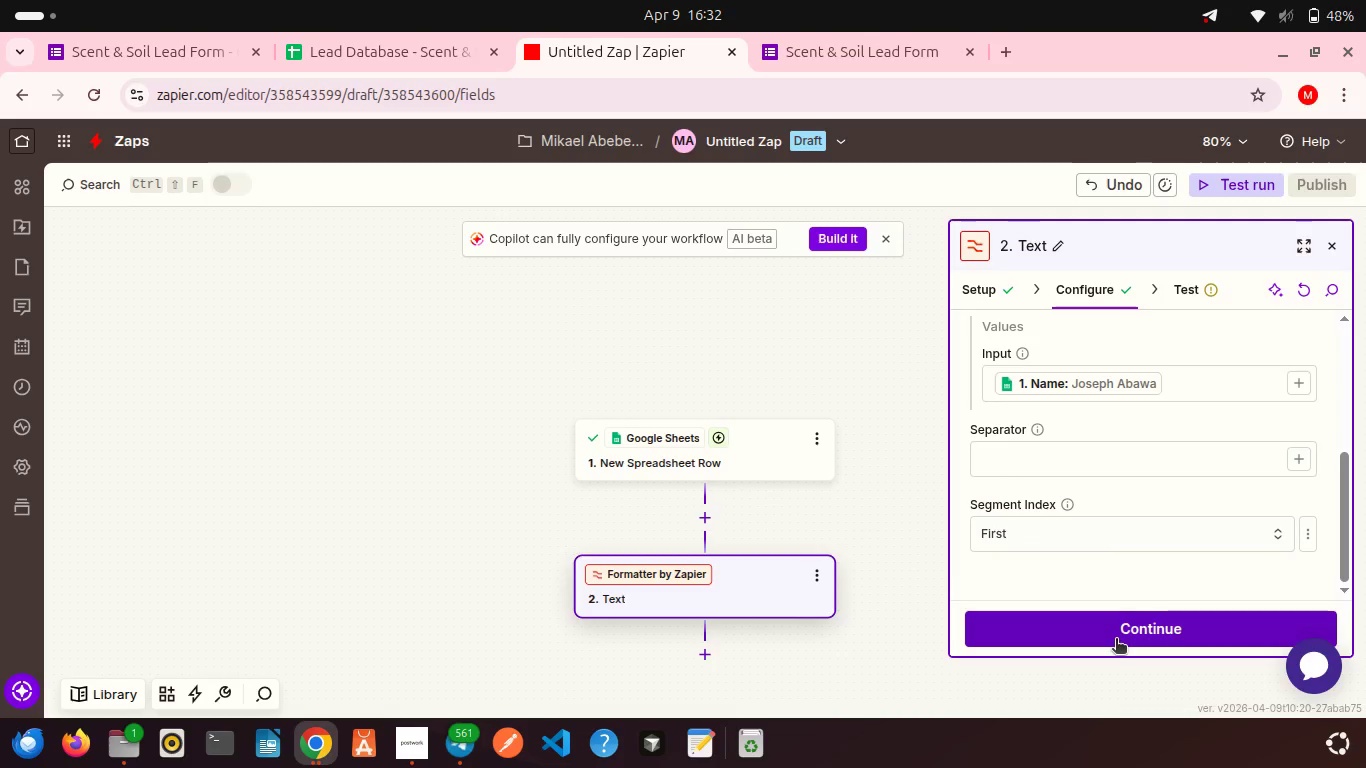 
left_click([1116, 640])
 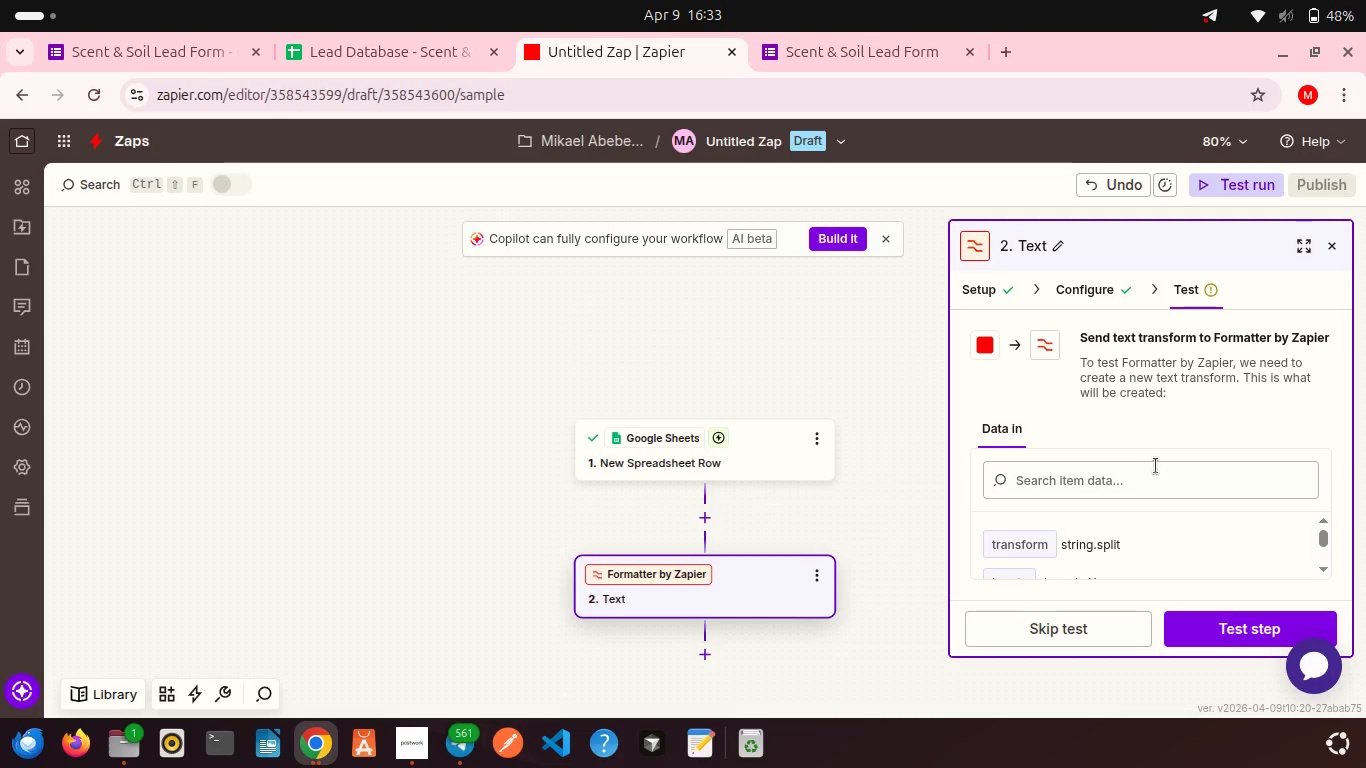 
scroll: coordinate [1122, 402], scroll_direction: down, amount: 25.0
 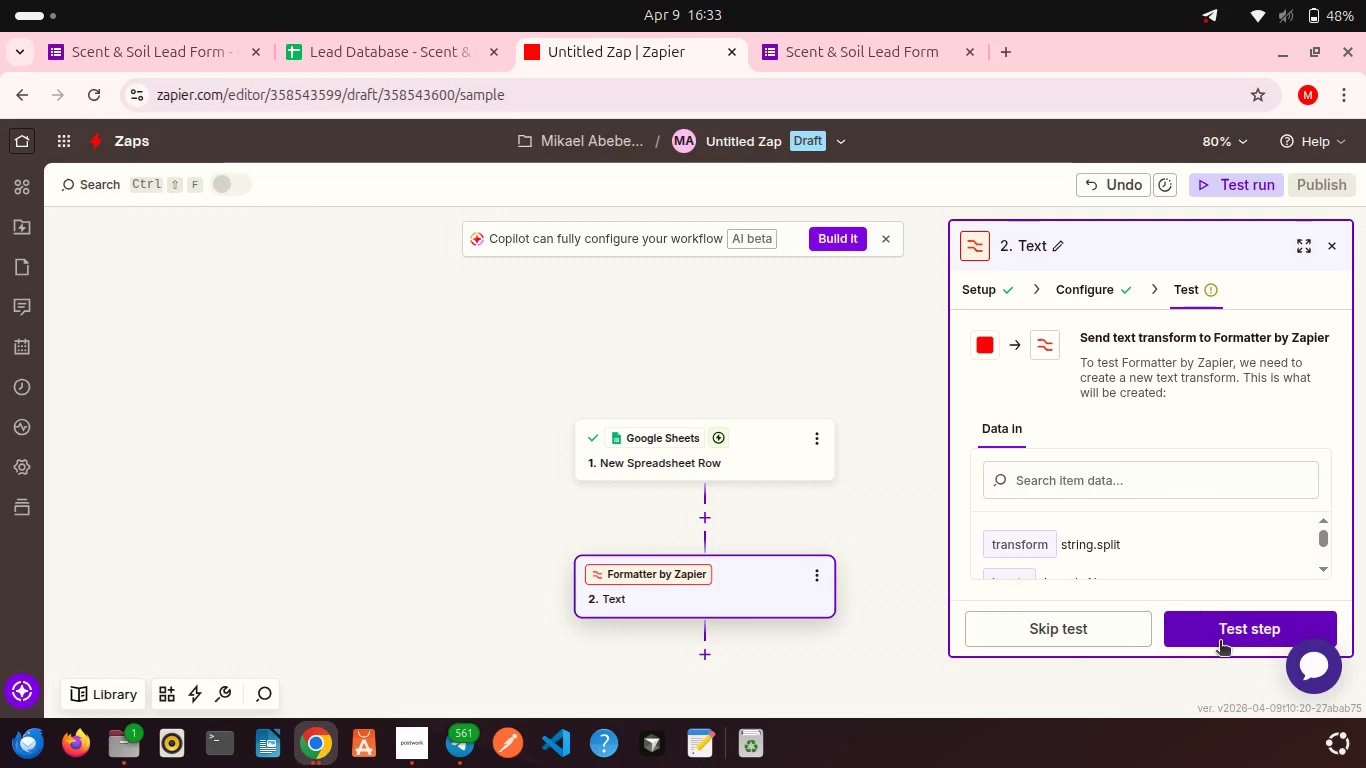 
left_click([1220, 642])
 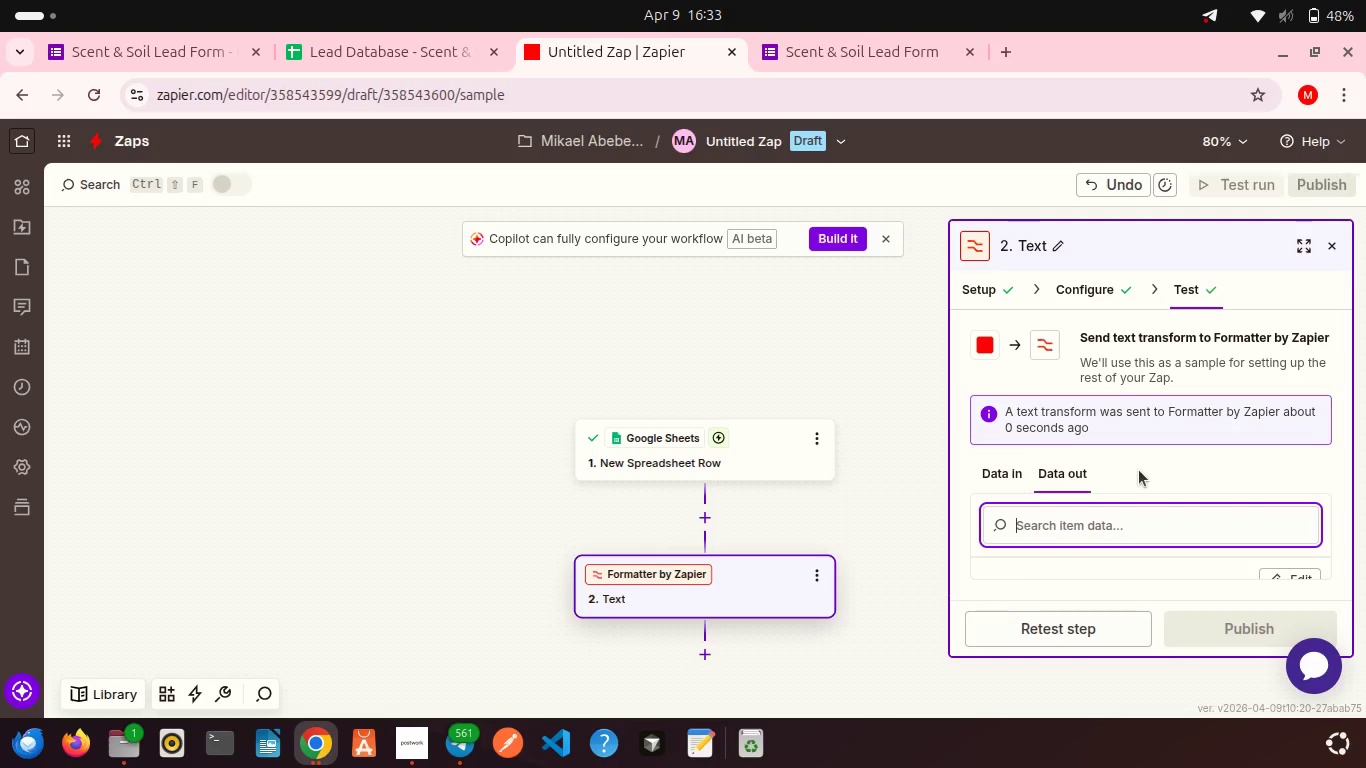 
scroll: coordinate [1112, 426], scroll_direction: down, amount: 23.0
 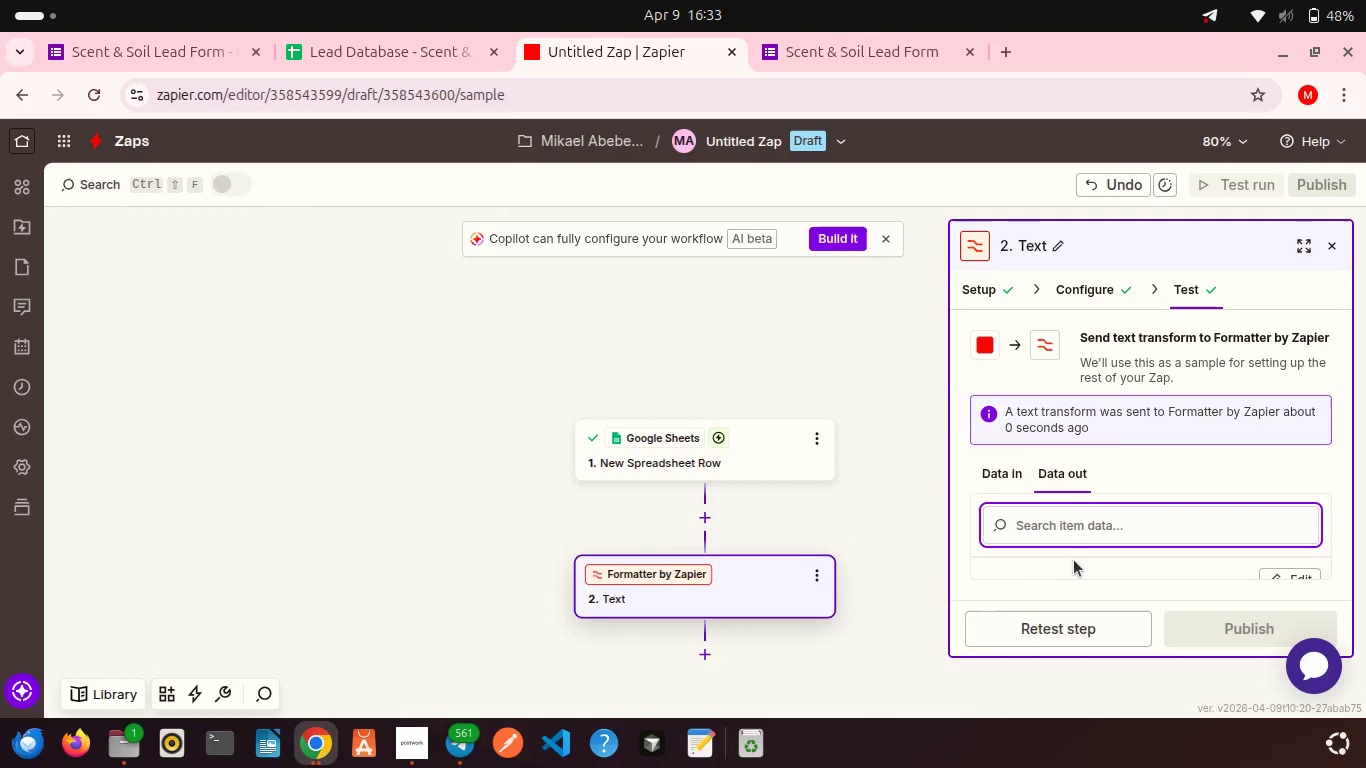 
scroll: coordinate [1074, 560], scroll_direction: up, amount: 2.0
 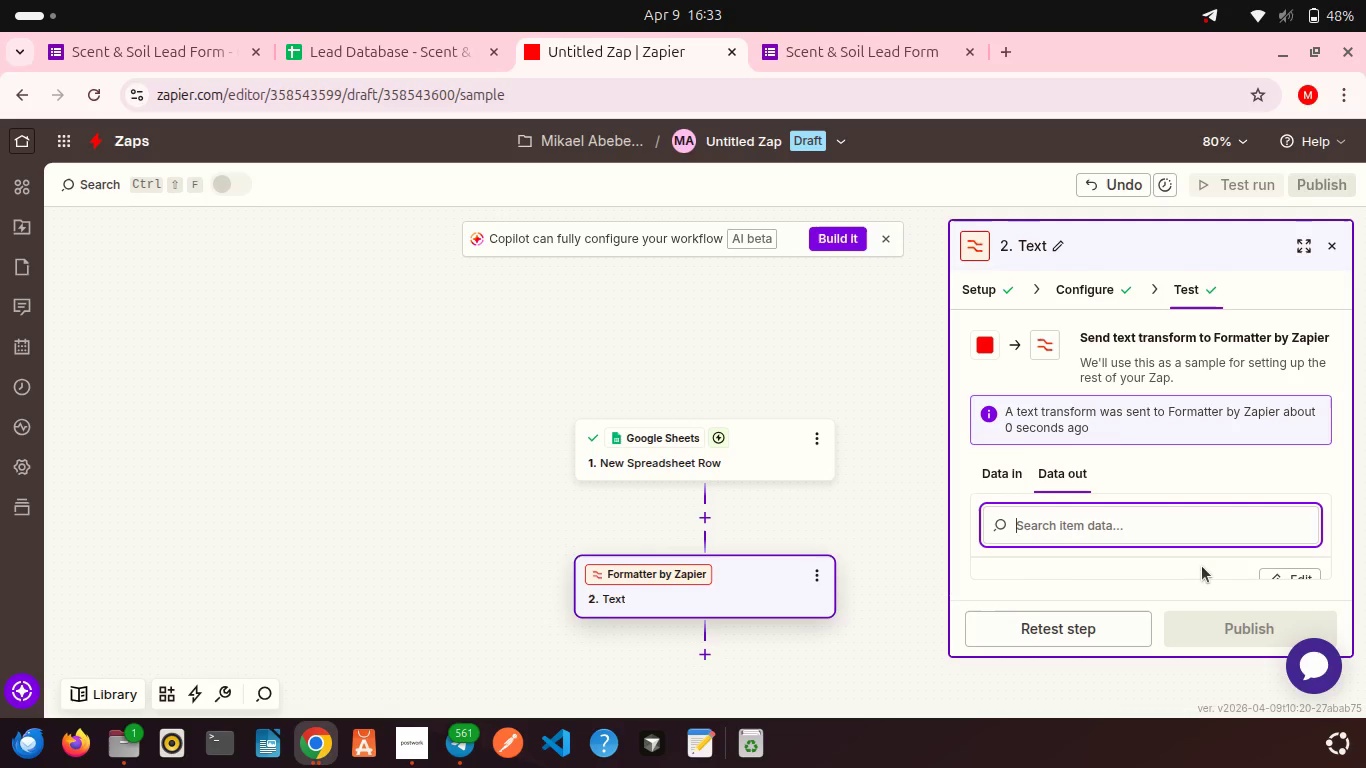 
scroll: coordinate [1202, 566], scroll_direction: down, amount: 5.0
 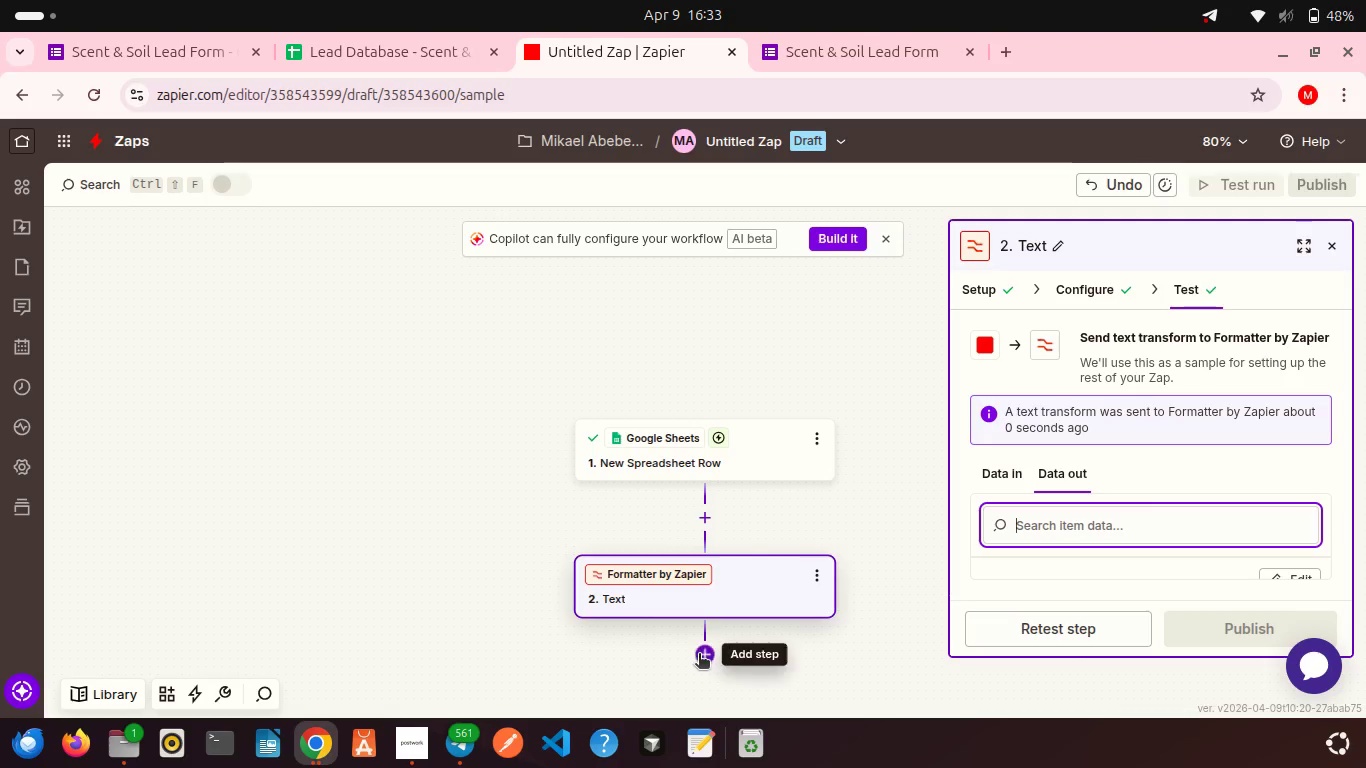 
left_click([699, 655])
 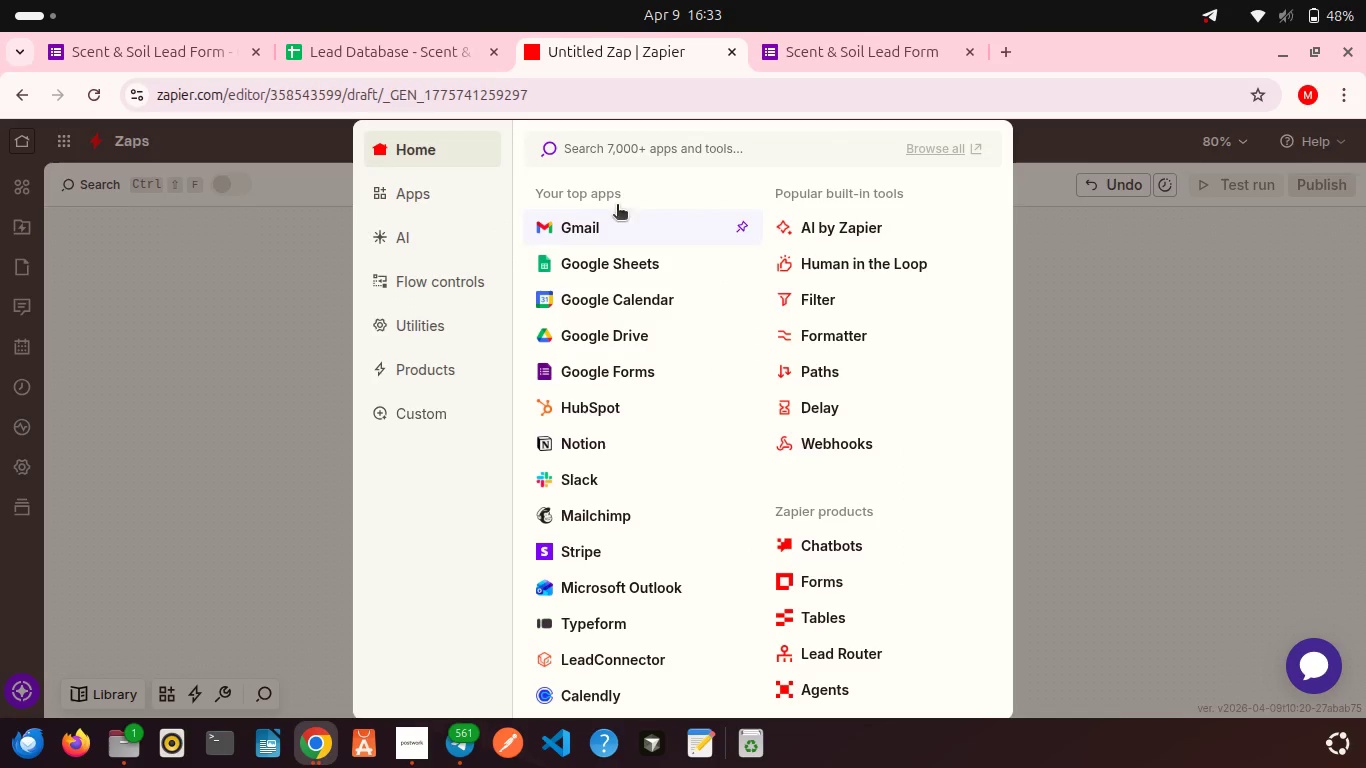 
type(Filter)
 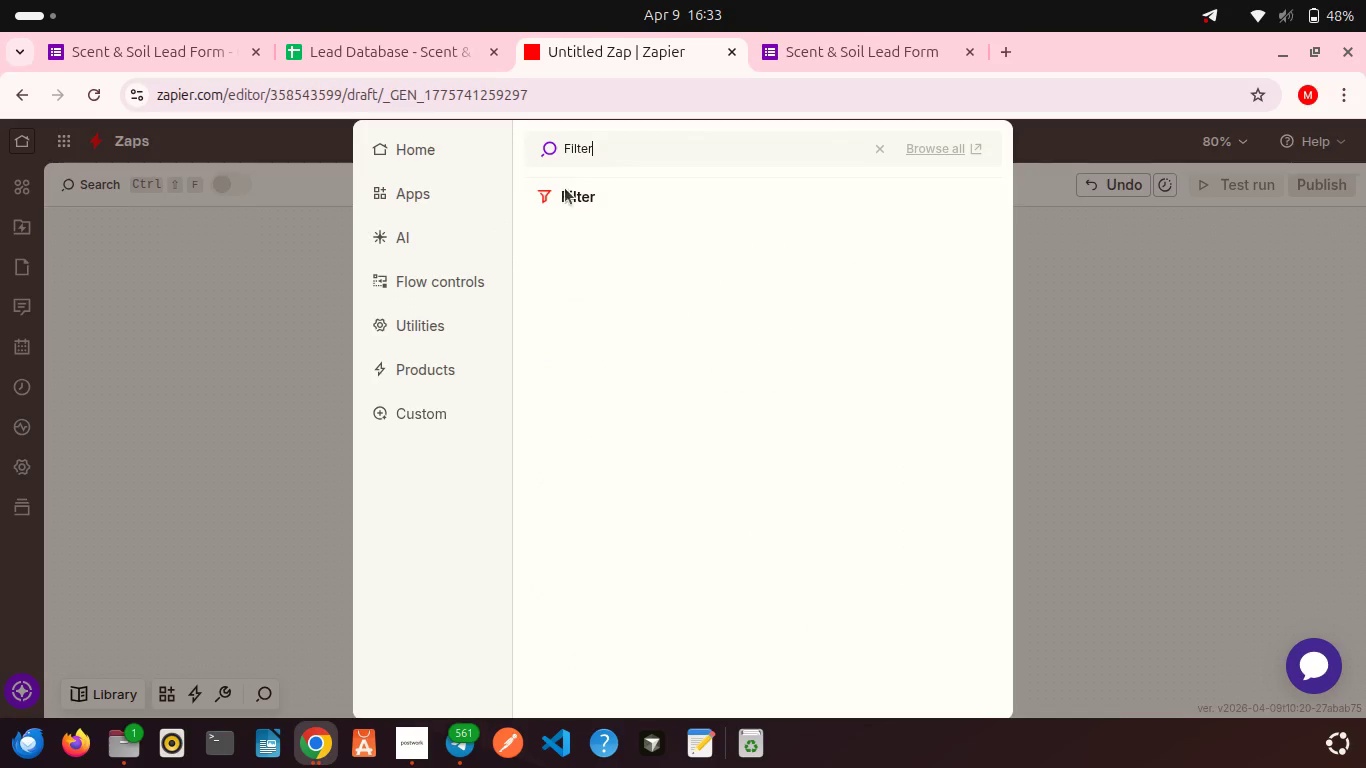 
left_click([568, 190])
 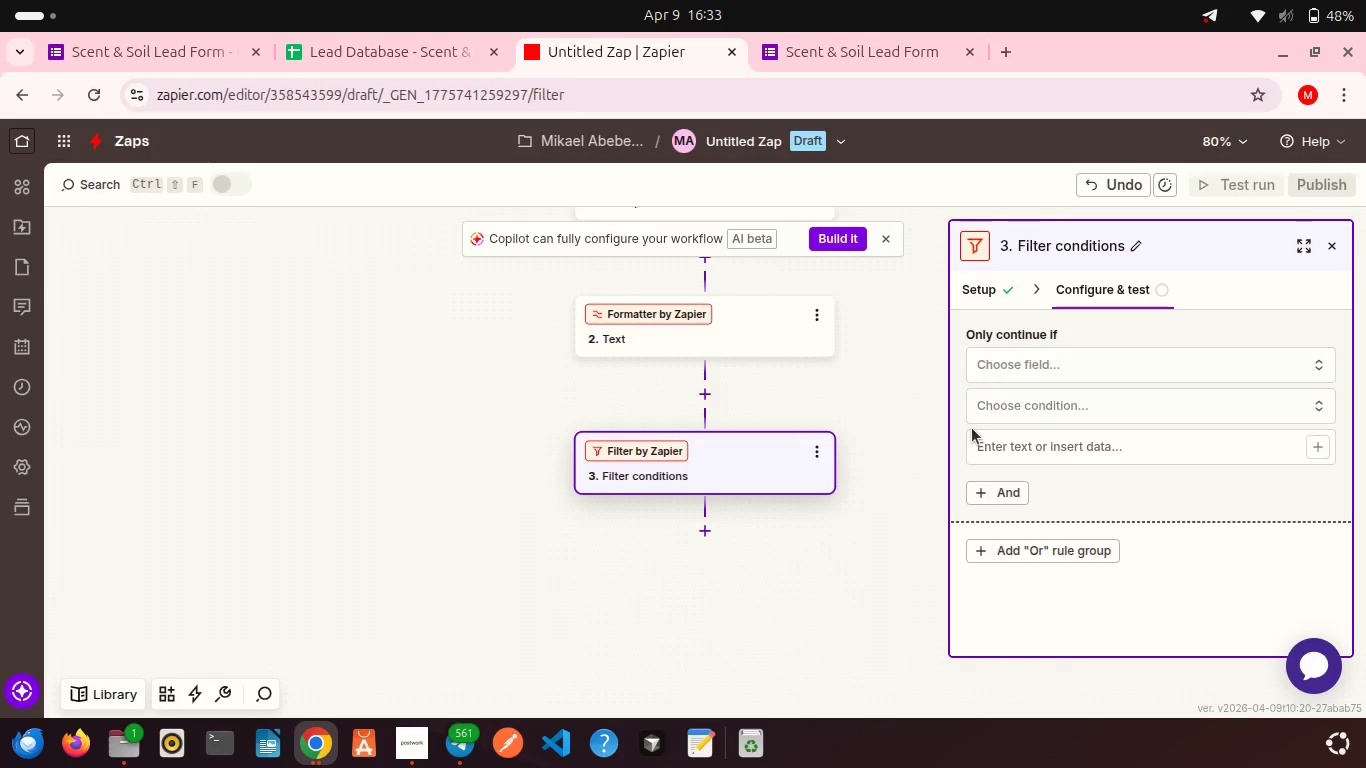 
left_click([1021, 366])
 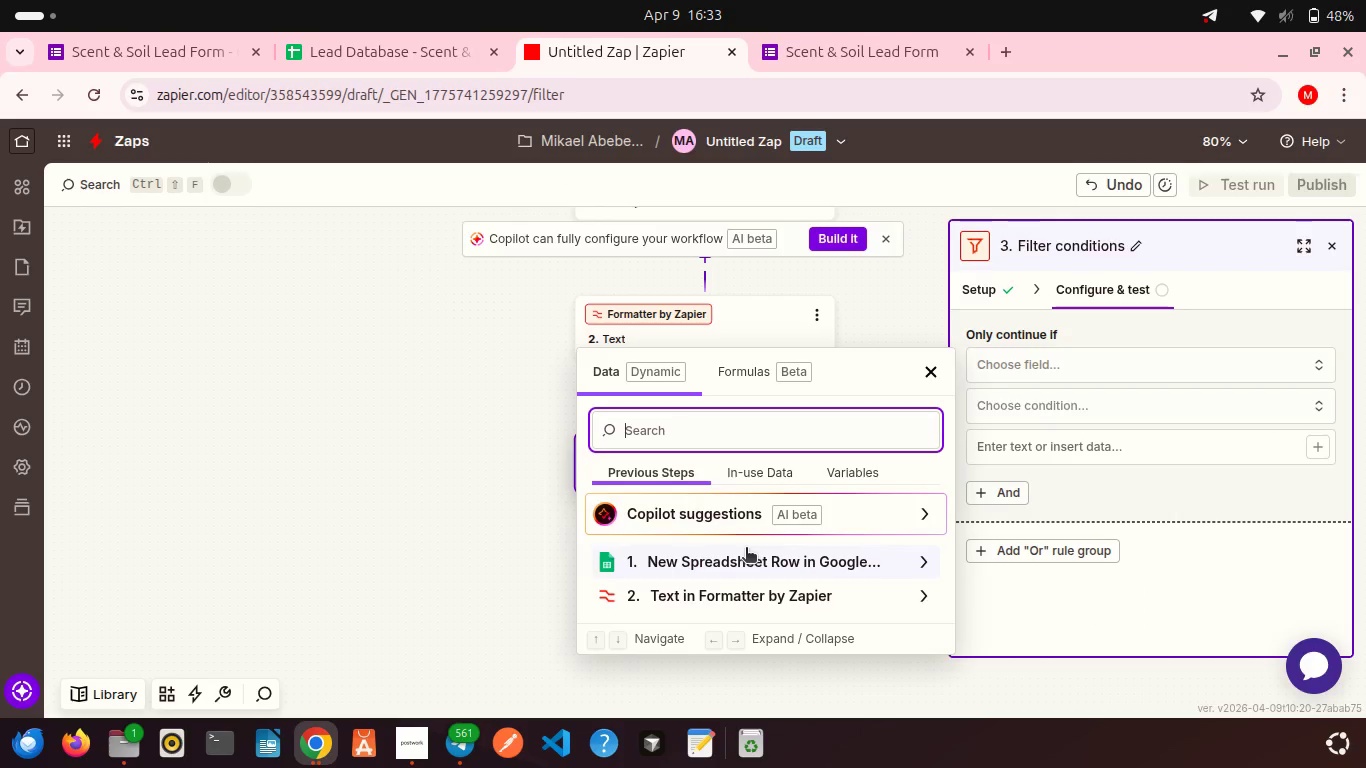 
left_click([746, 560])
 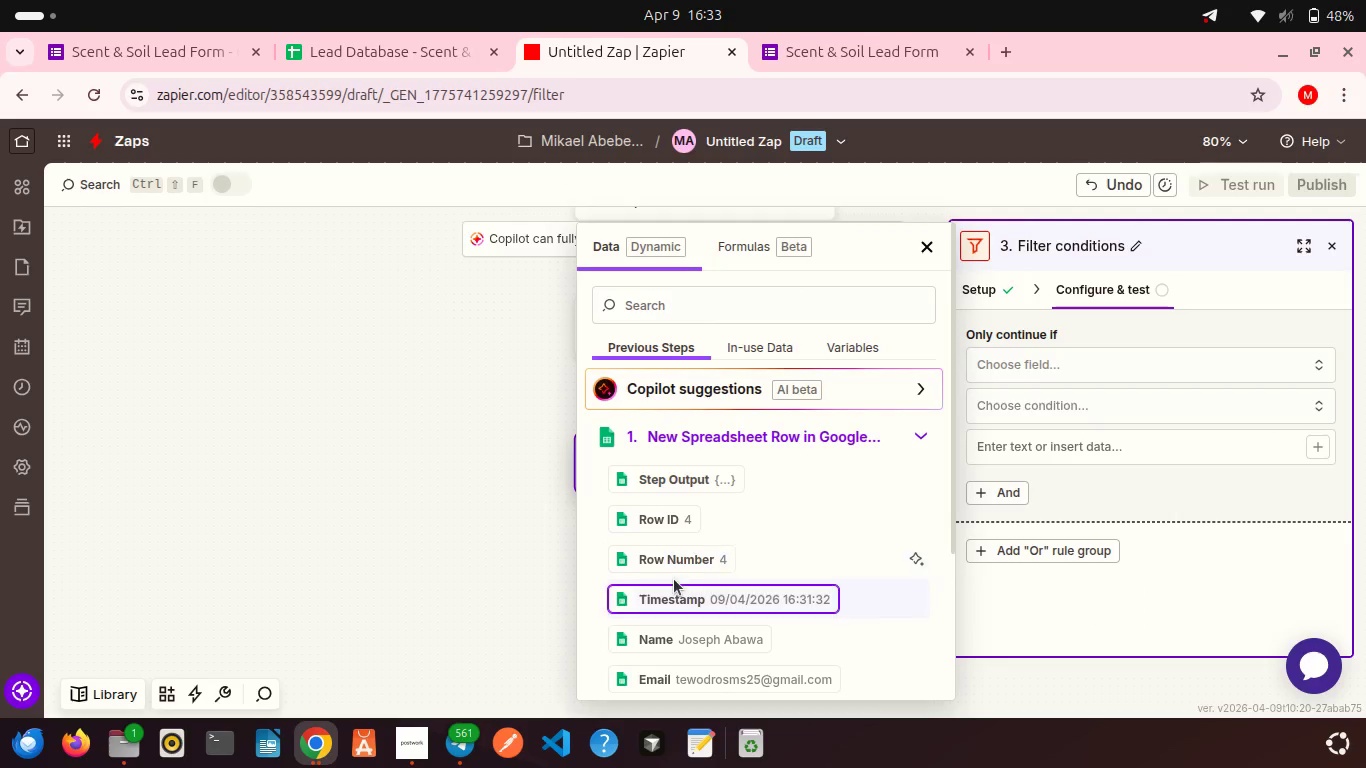 
scroll: coordinate [674, 579], scroll_direction: down, amount: 5.0
 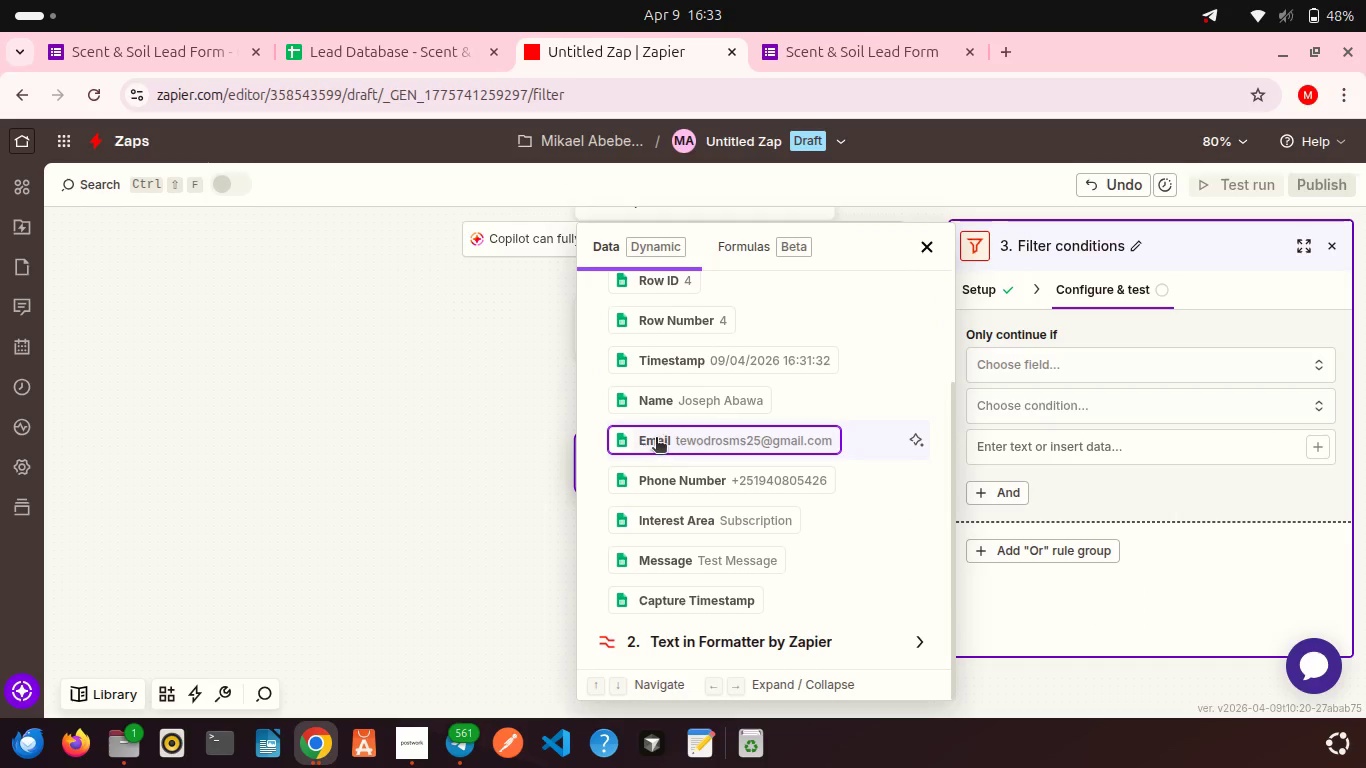 
left_click([656, 439])
 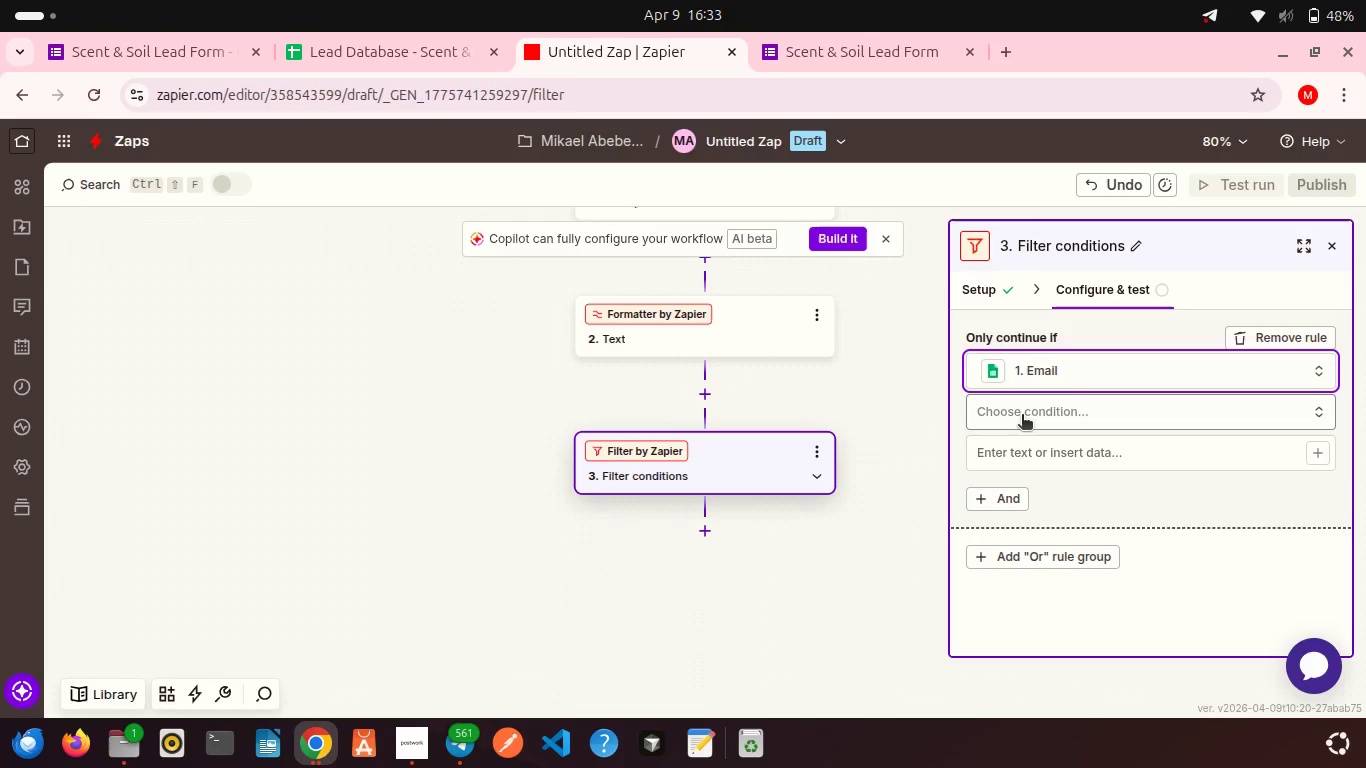 
left_click([1022, 416])
 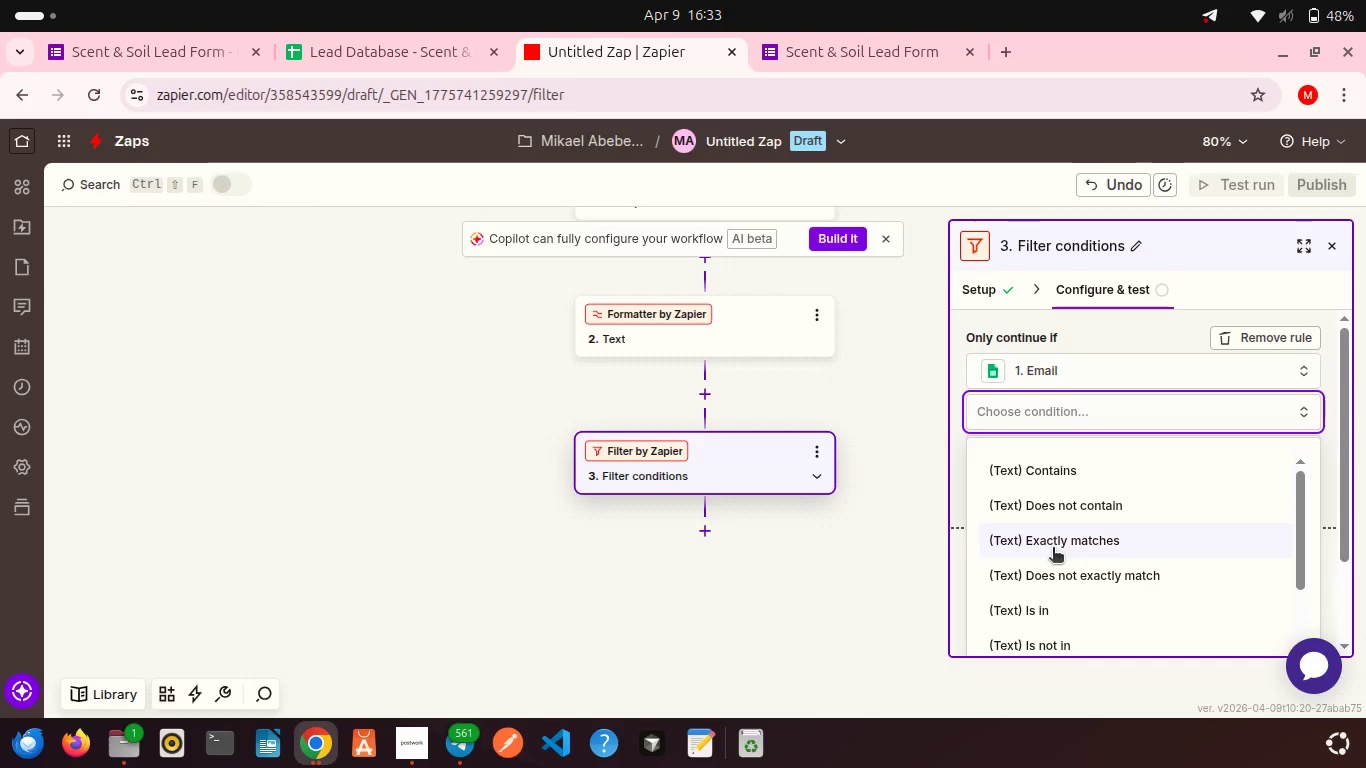 
scroll: coordinate [1053, 549], scroll_direction: down, amount: 10.0
 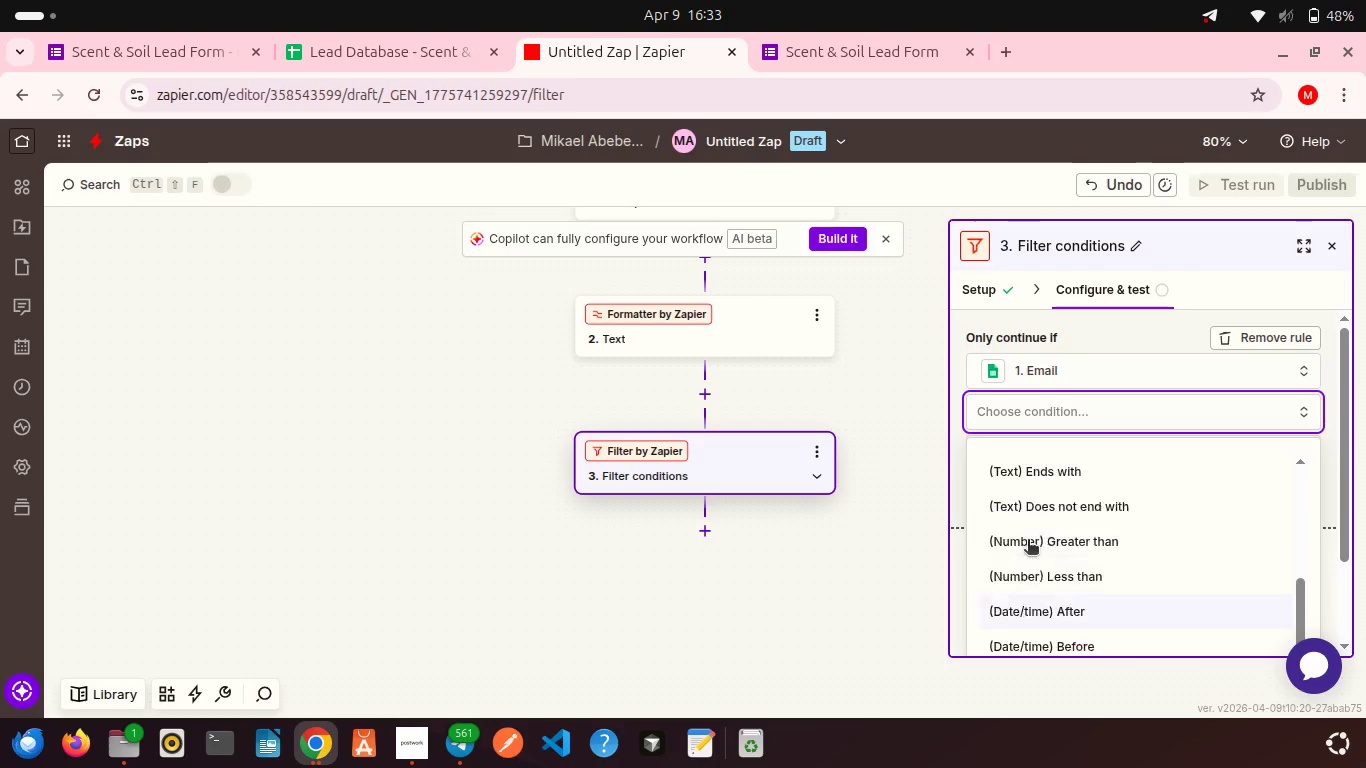 
scroll: coordinate [1028, 541], scroll_direction: up, amount: 3.0
 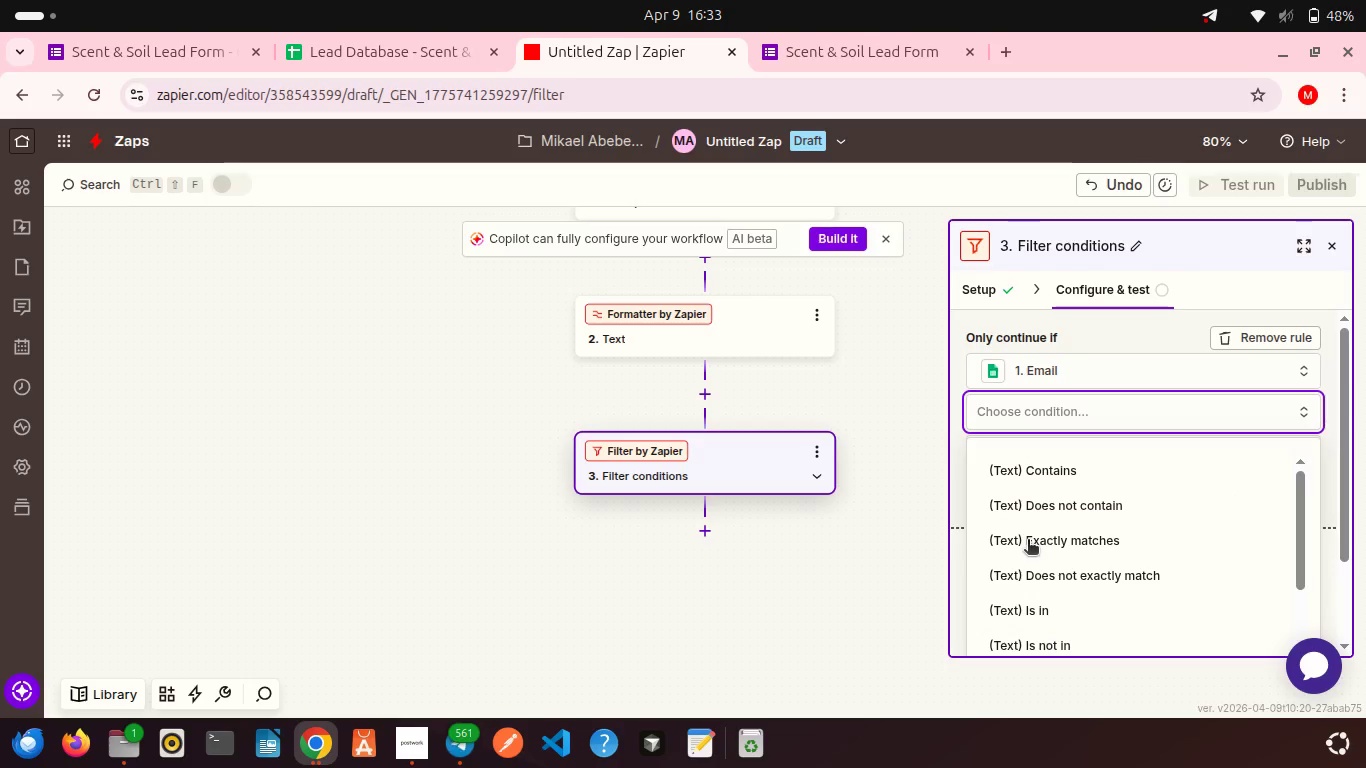 
scroll: coordinate [1061, 560], scroll_direction: down, amount: 7.0
 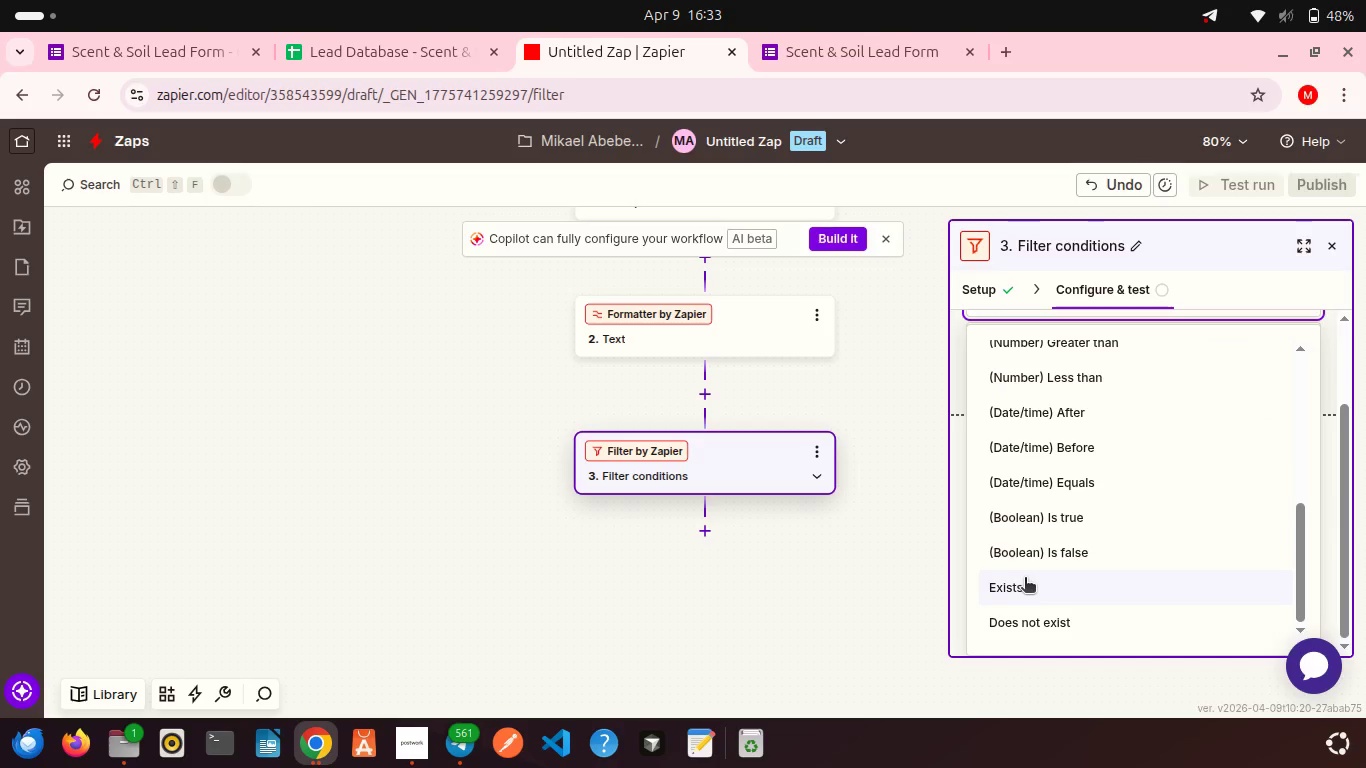 
left_click([1025, 579])
 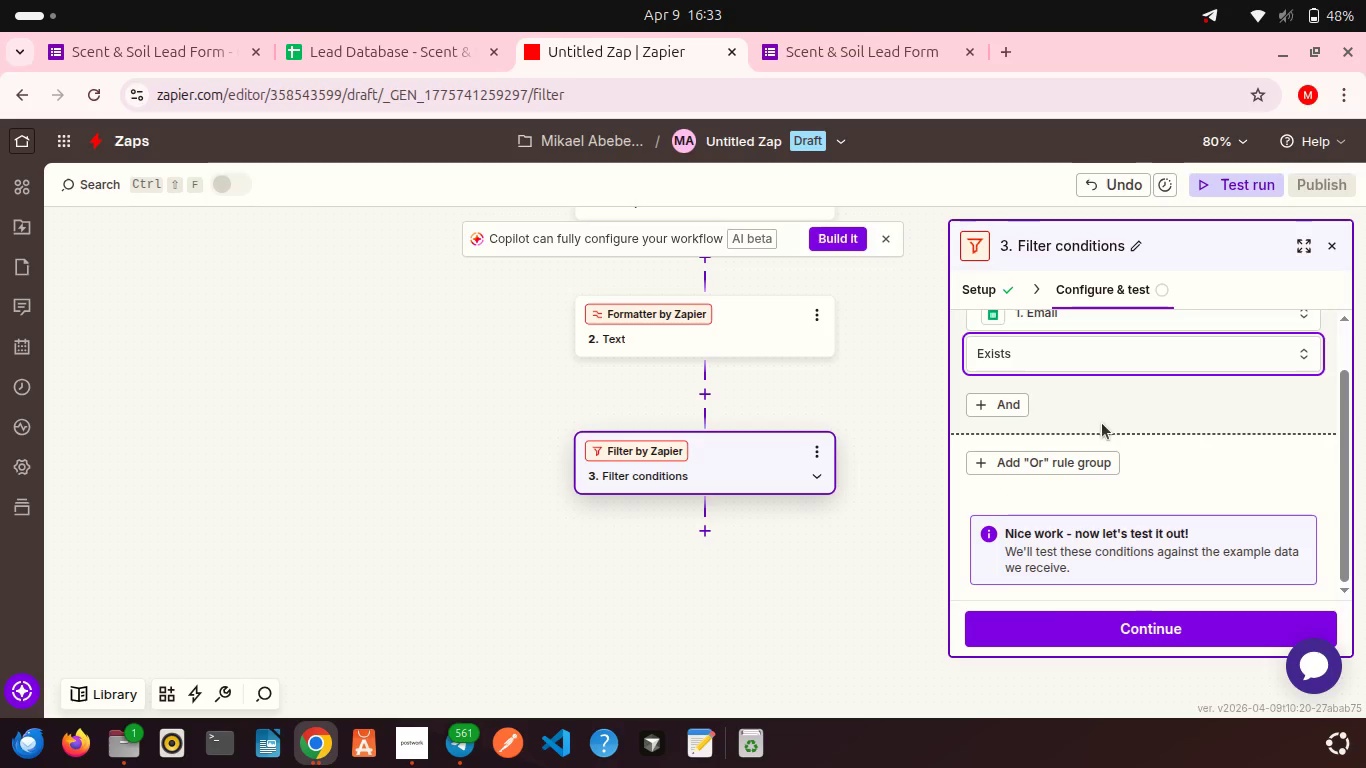 
scroll: coordinate [1102, 423], scroll_direction: down, amount: 3.0
 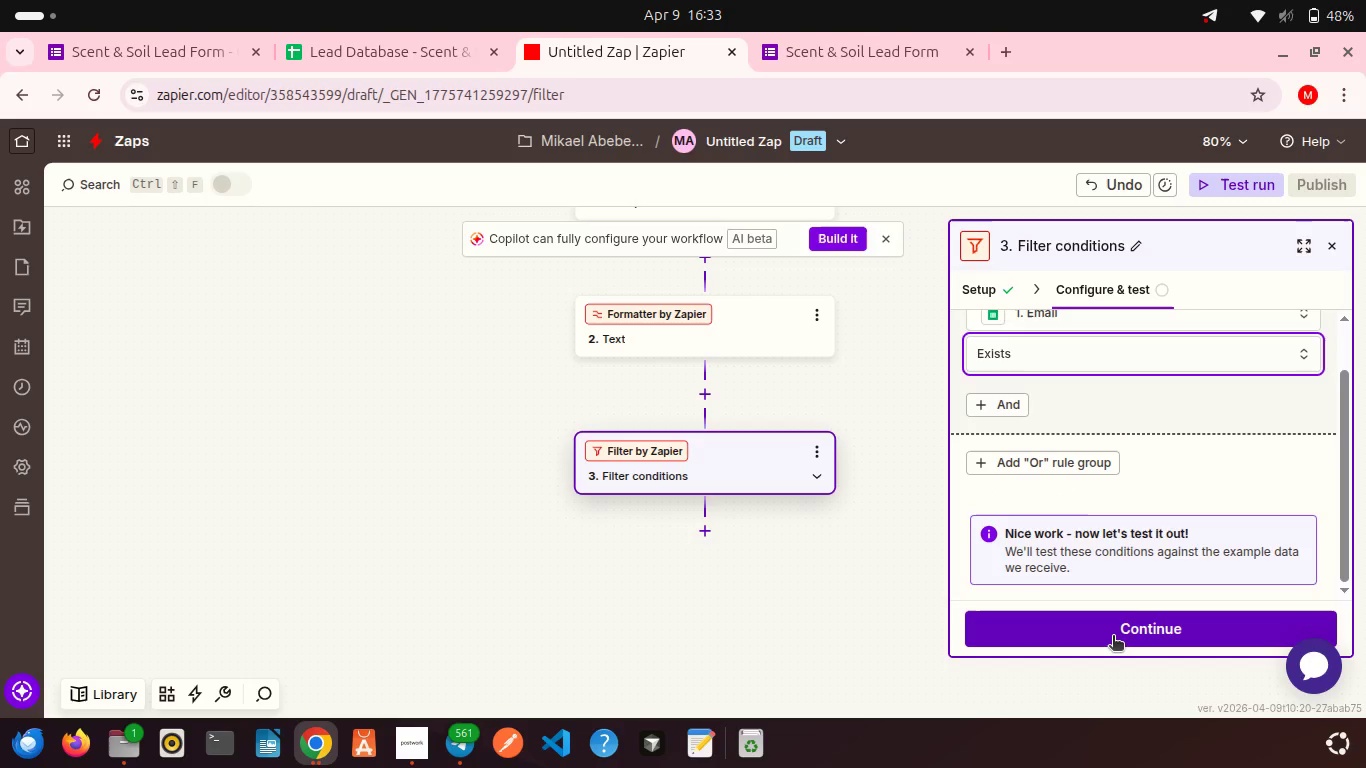 
left_click([1113, 637])
 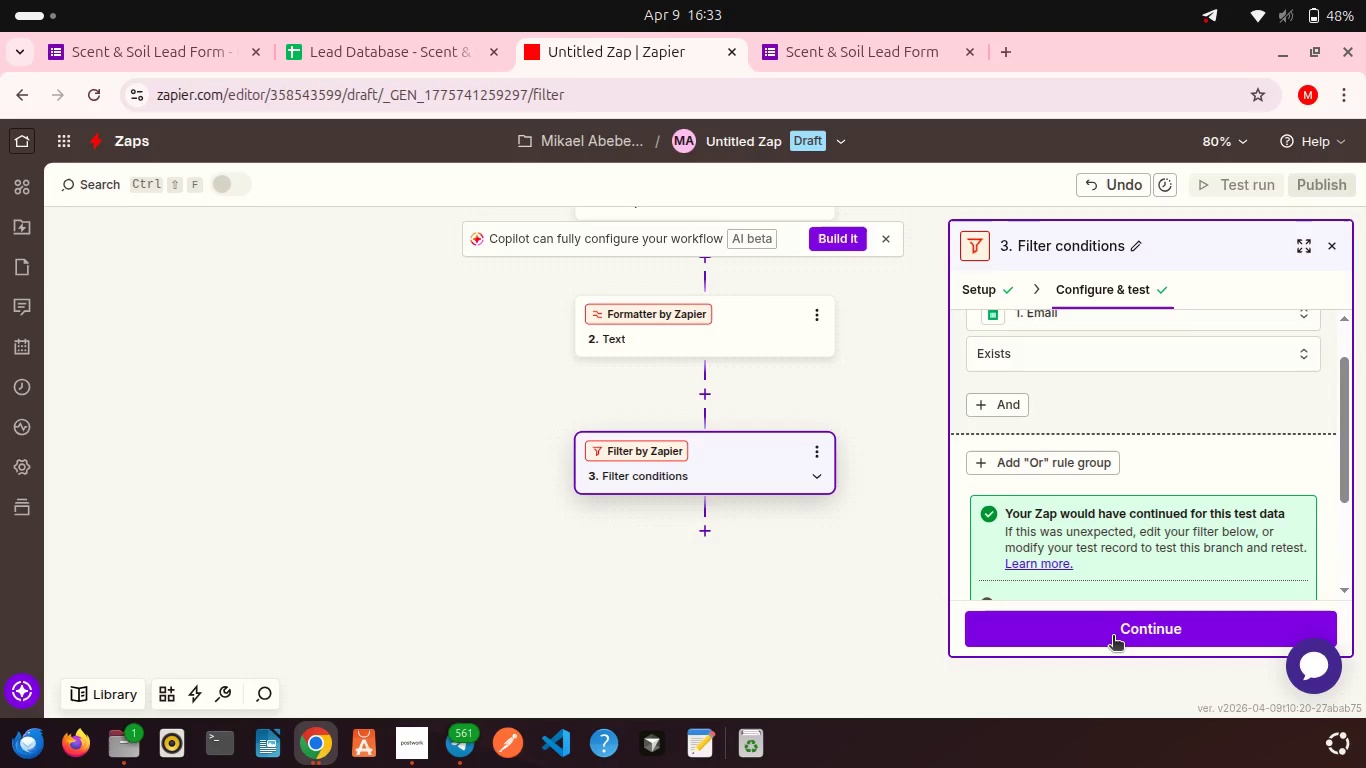 
scroll: coordinate [776, 570], scroll_direction: down, amount: 11.0
 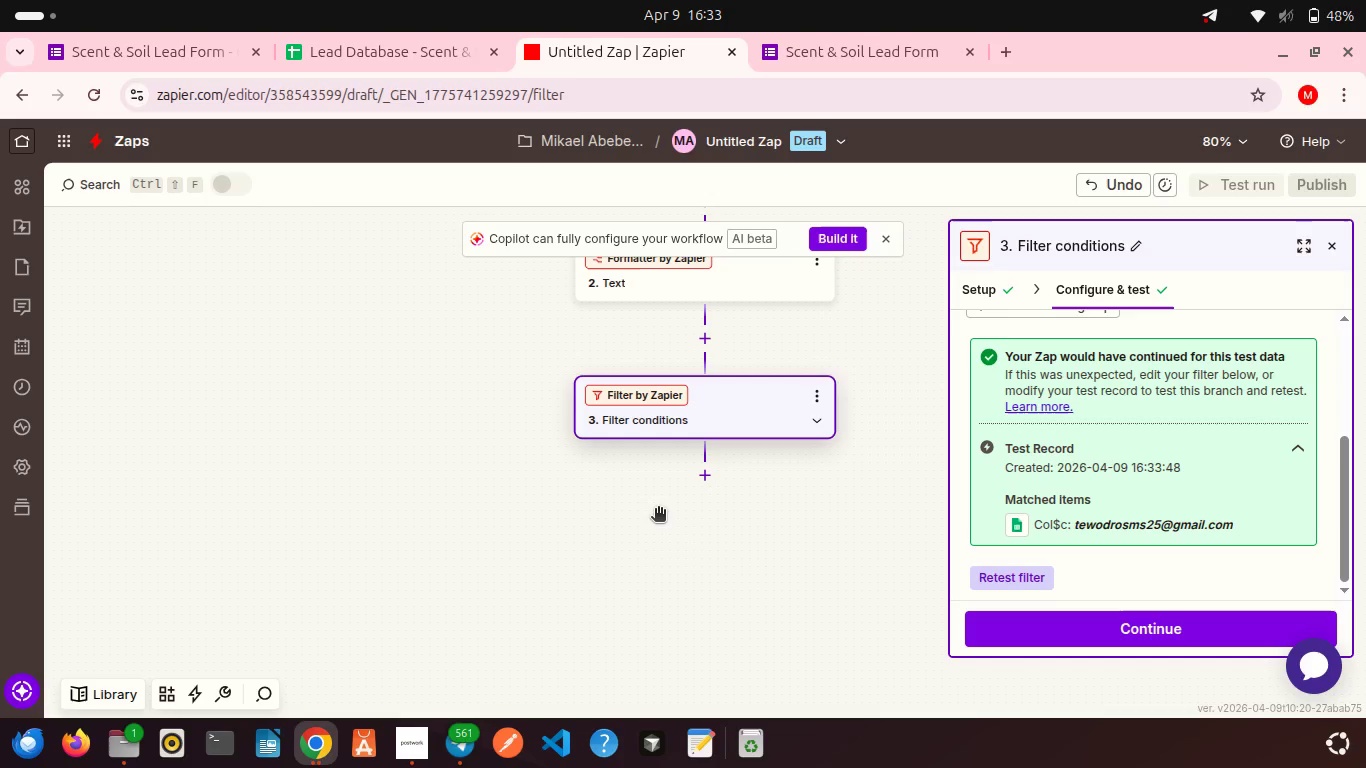 
wait(7.26)
 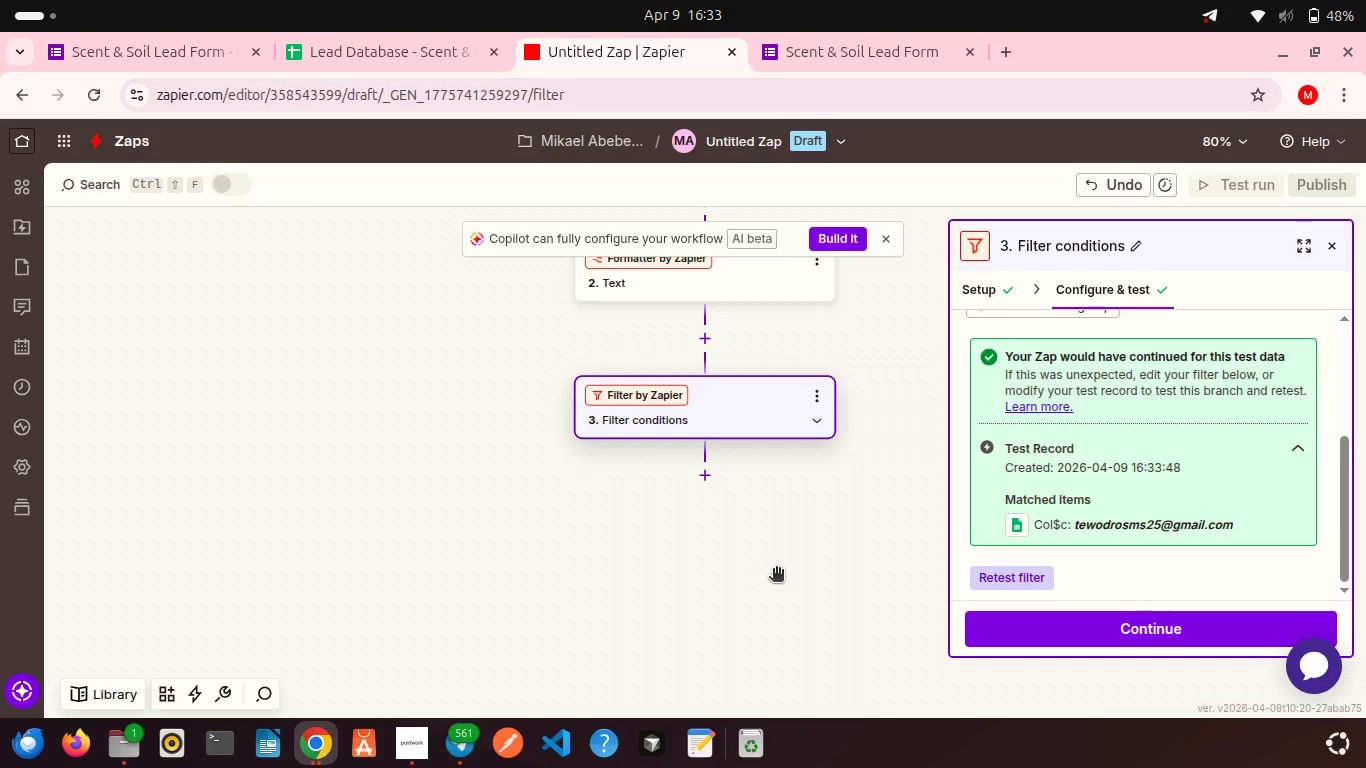 
left_click([705, 475])
 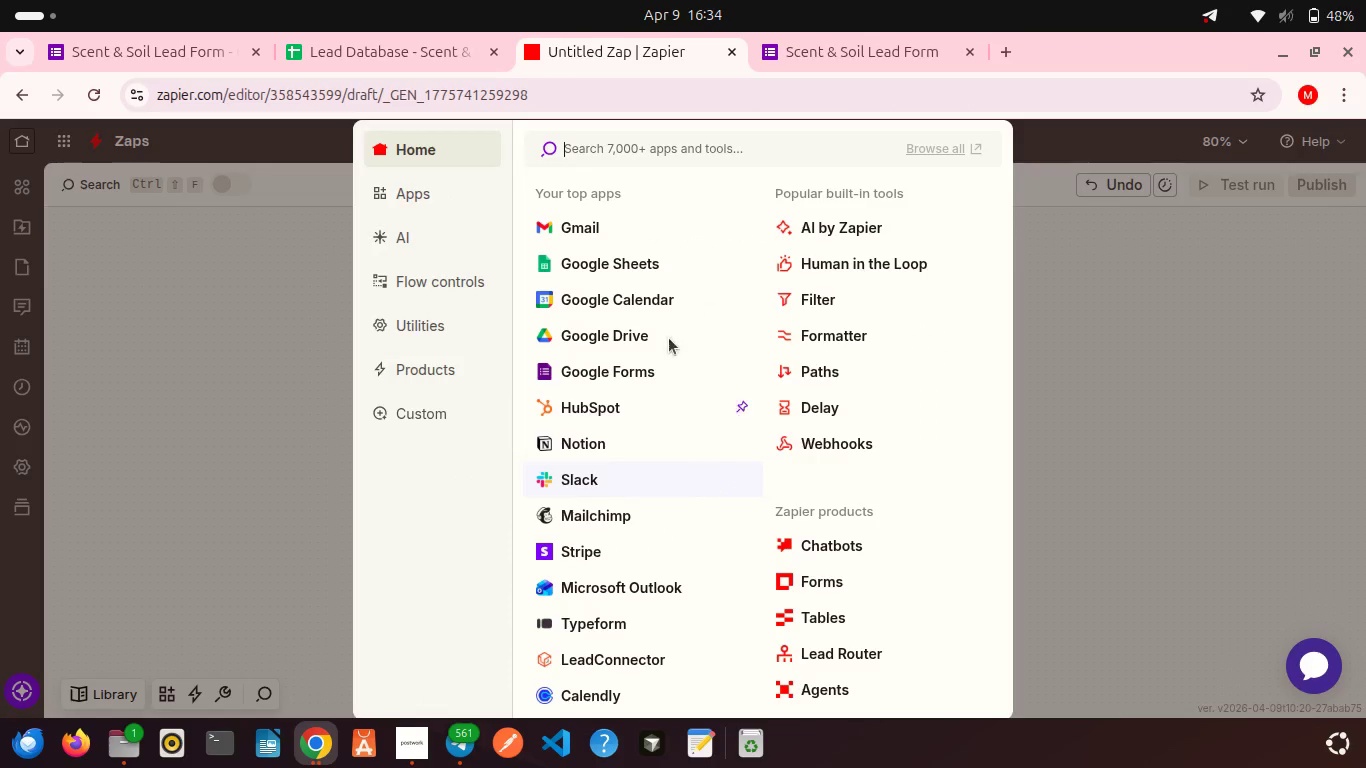 
mouse_move([614, 267])
 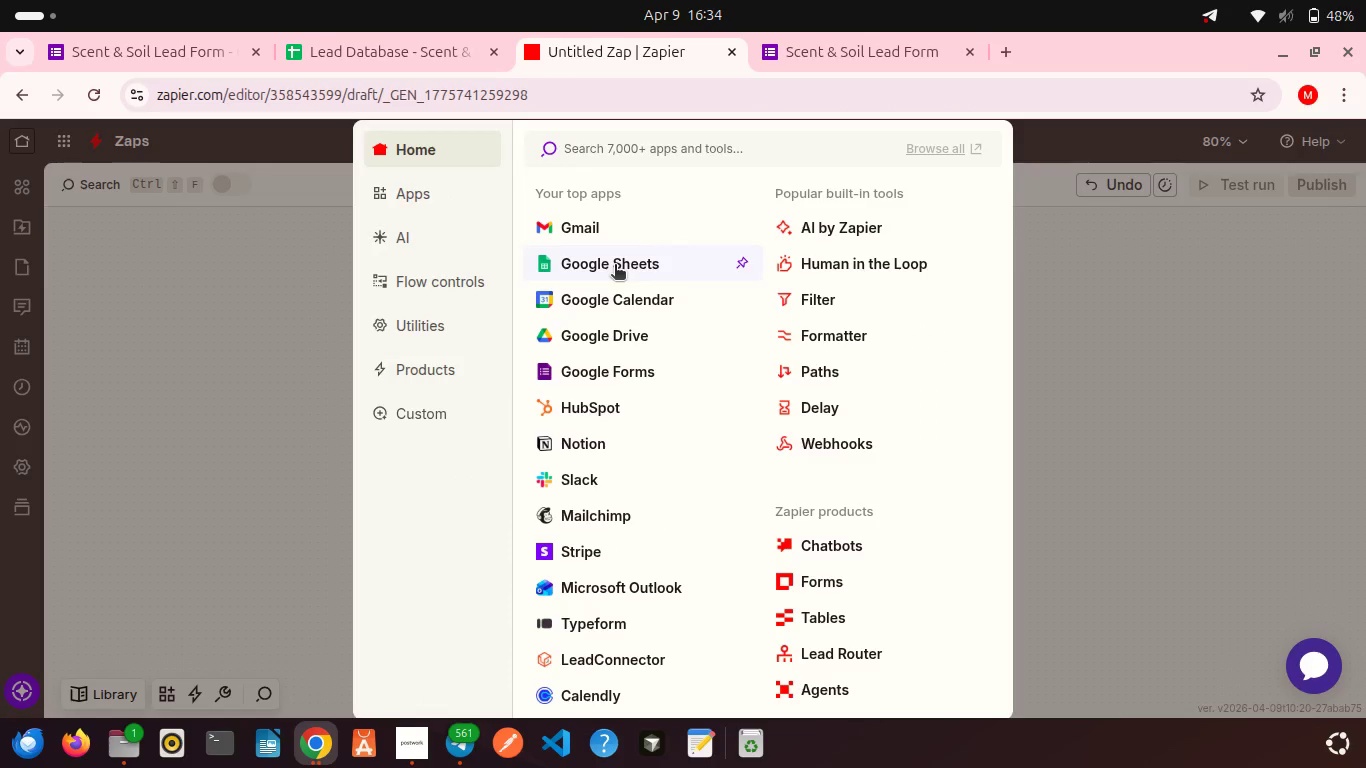 
left_click([615, 266])
 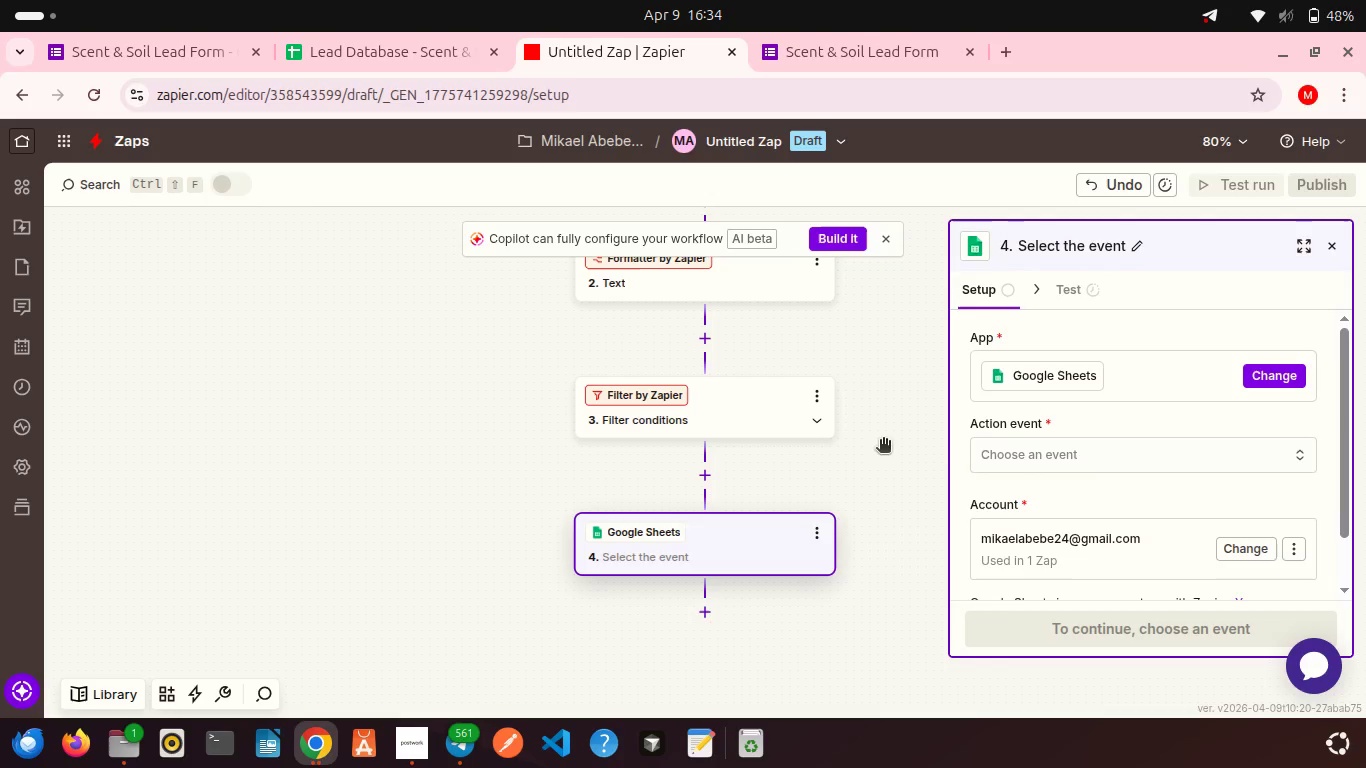 
left_click([1018, 453])
 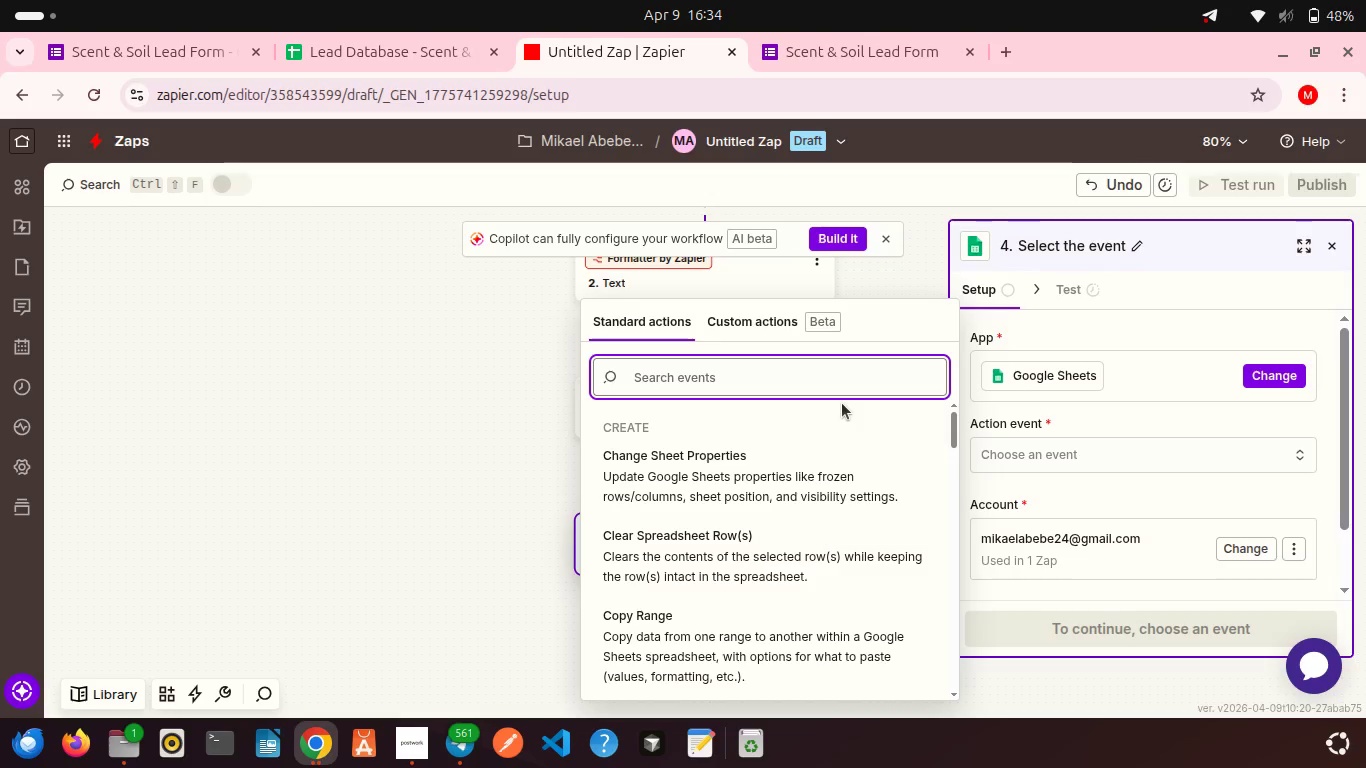 
type(Update)
 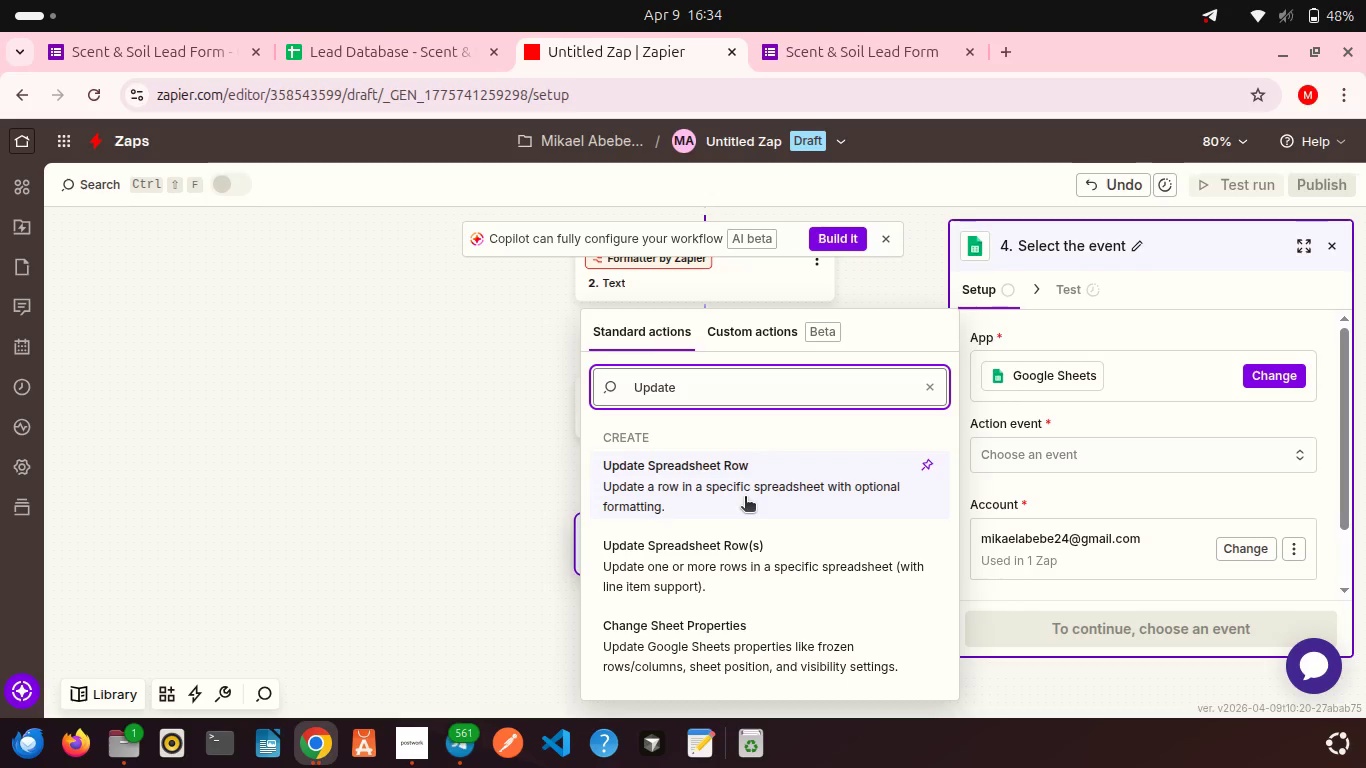 
wait(5.91)
 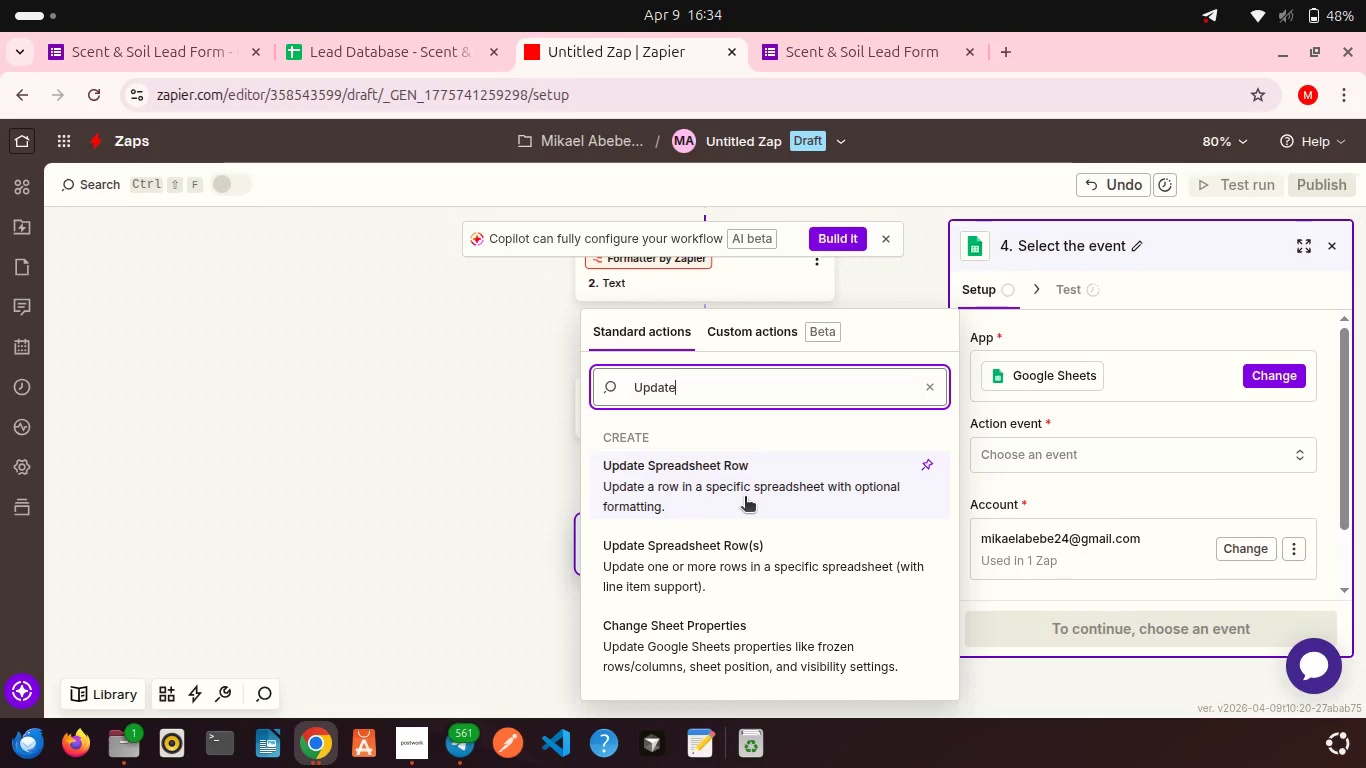 
left_click([745, 498])
 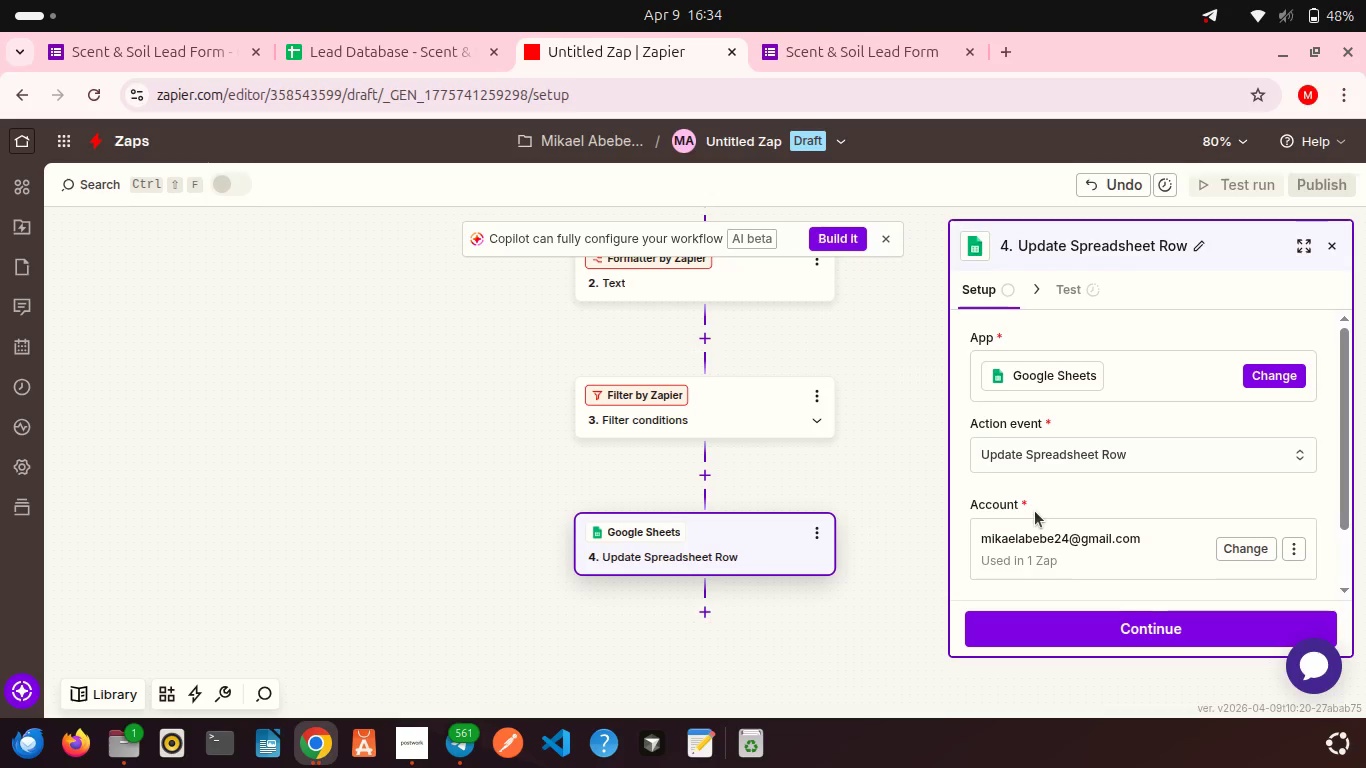 
scroll: coordinate [1035, 511], scroll_direction: down, amount: 9.0
 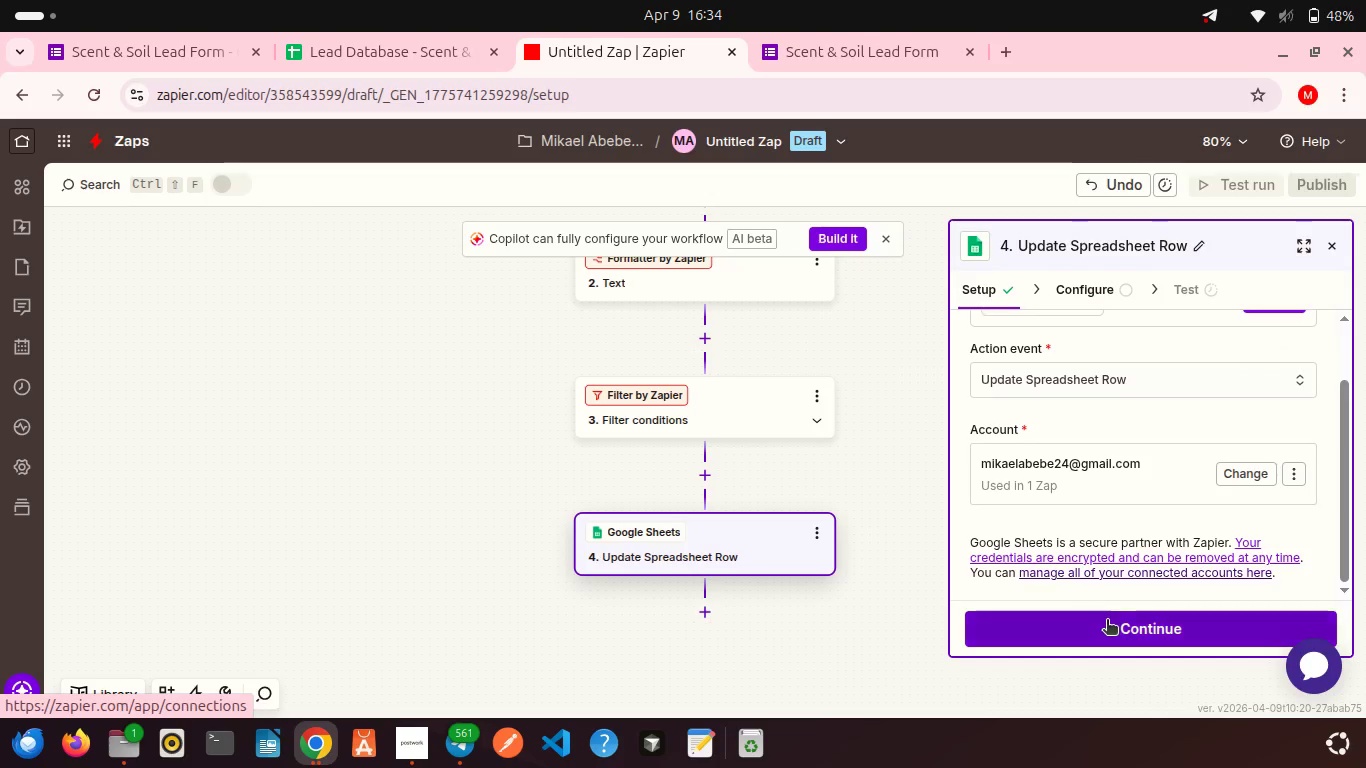 
left_click([1107, 621])
 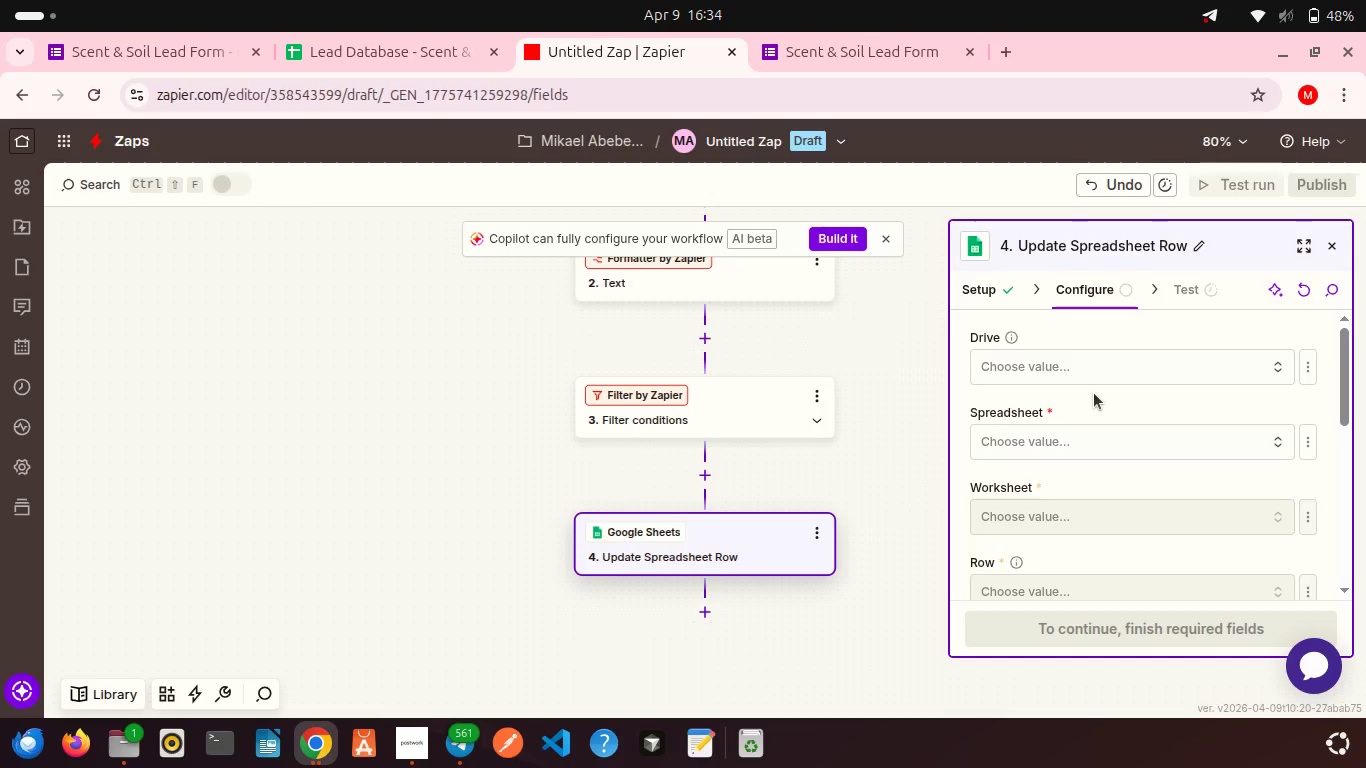 
left_click([1057, 367])
 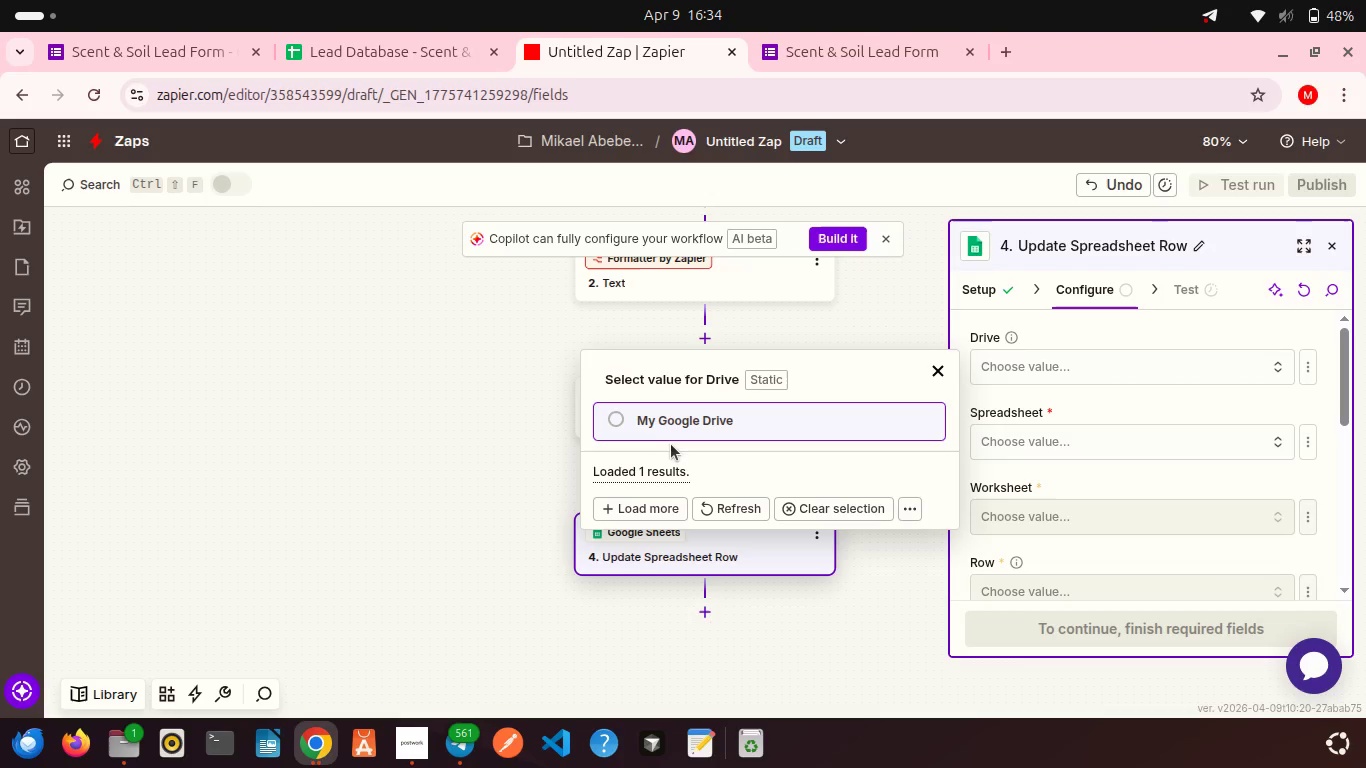 
left_click([656, 424])
 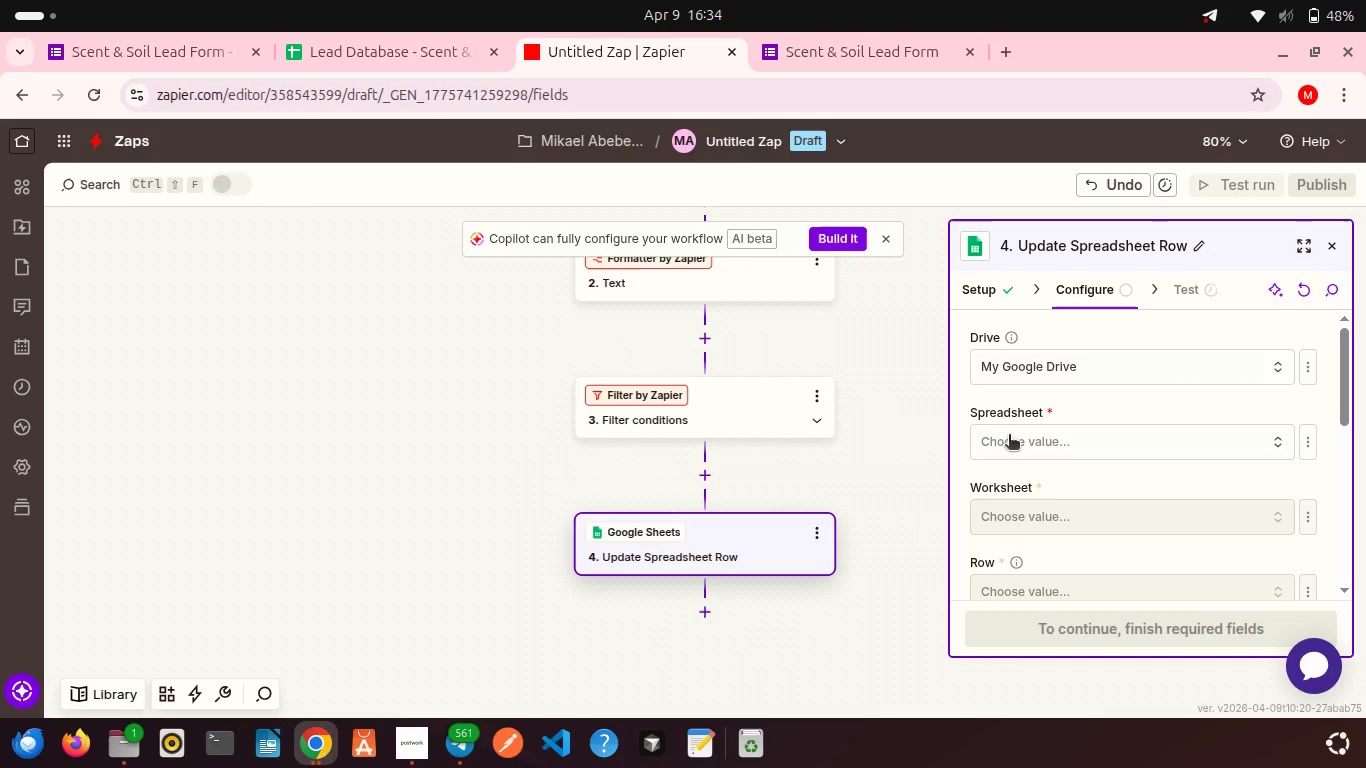 
left_click([1027, 444])
 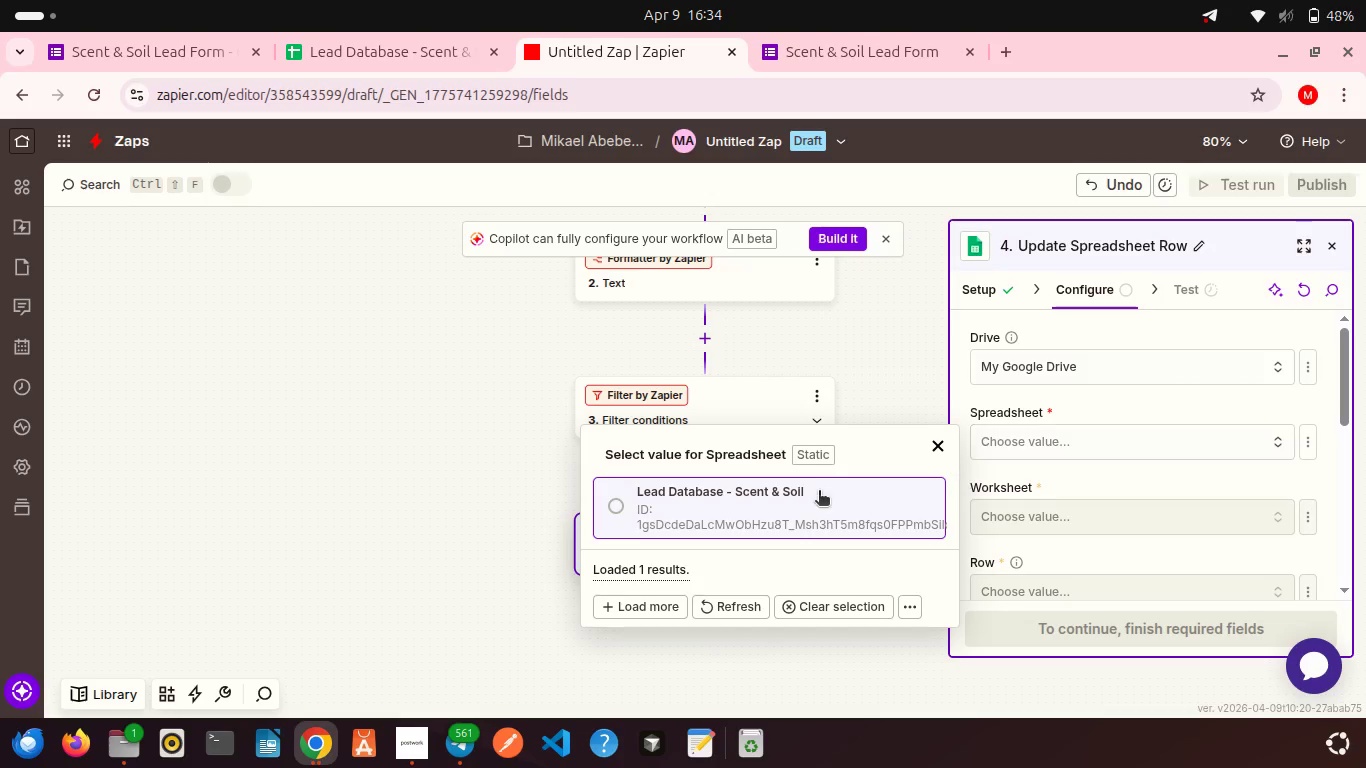 
left_click([819, 492])
 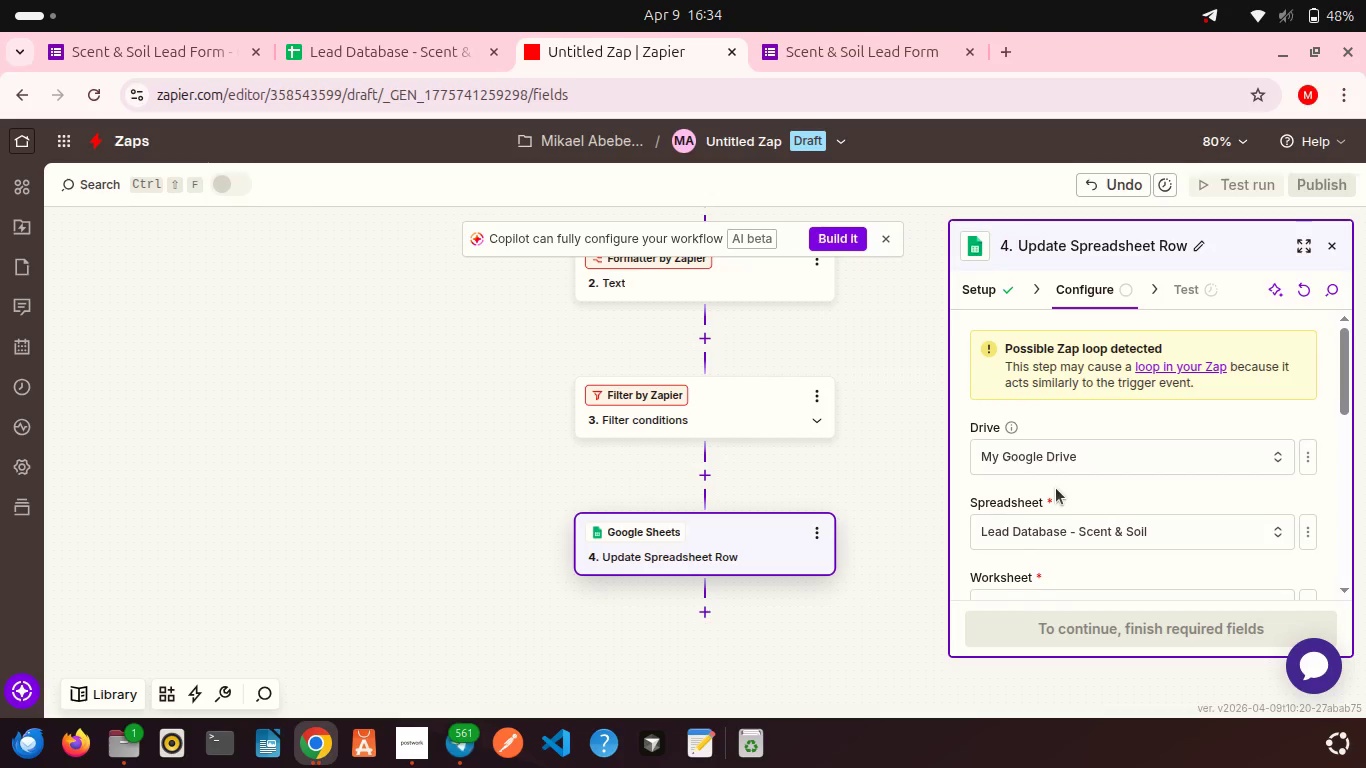 
scroll: coordinate [1056, 488], scroll_direction: down, amount: 3.0
 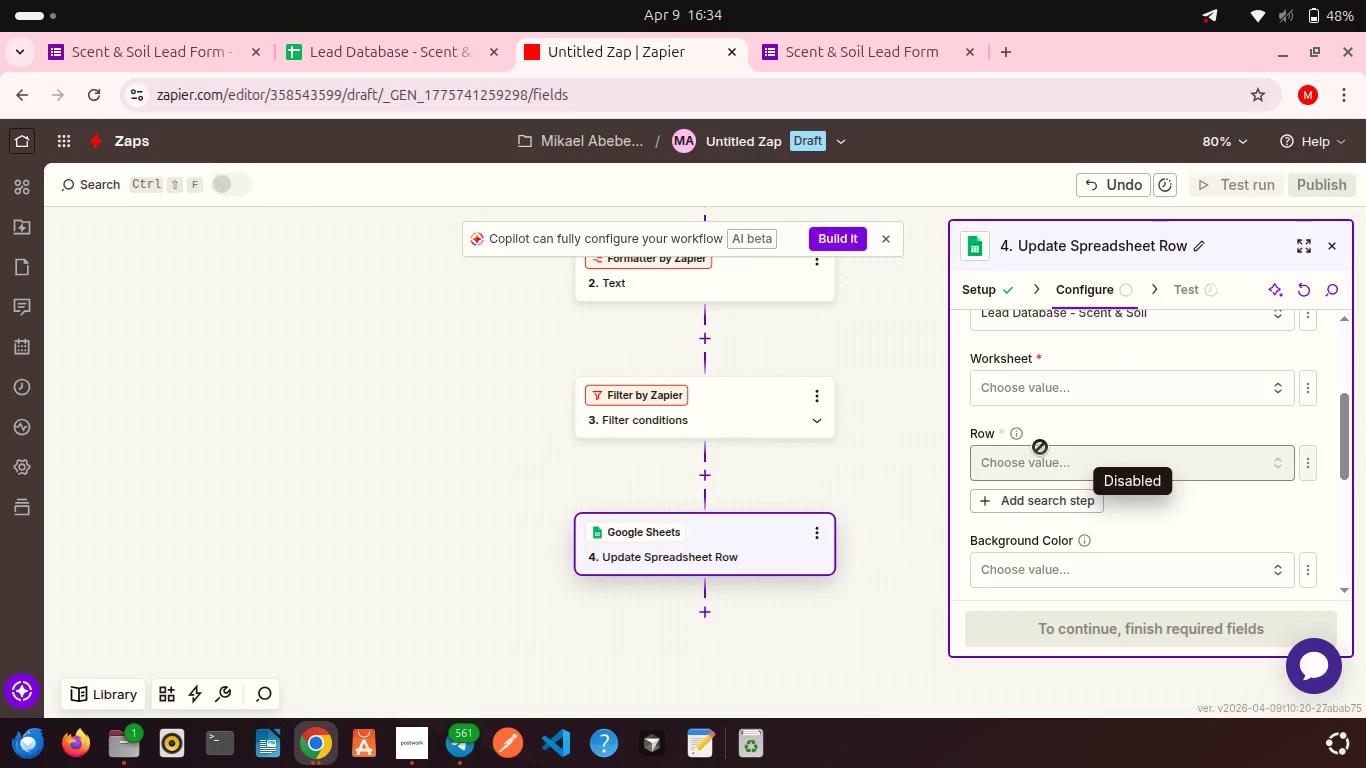 
left_click([1045, 390])
 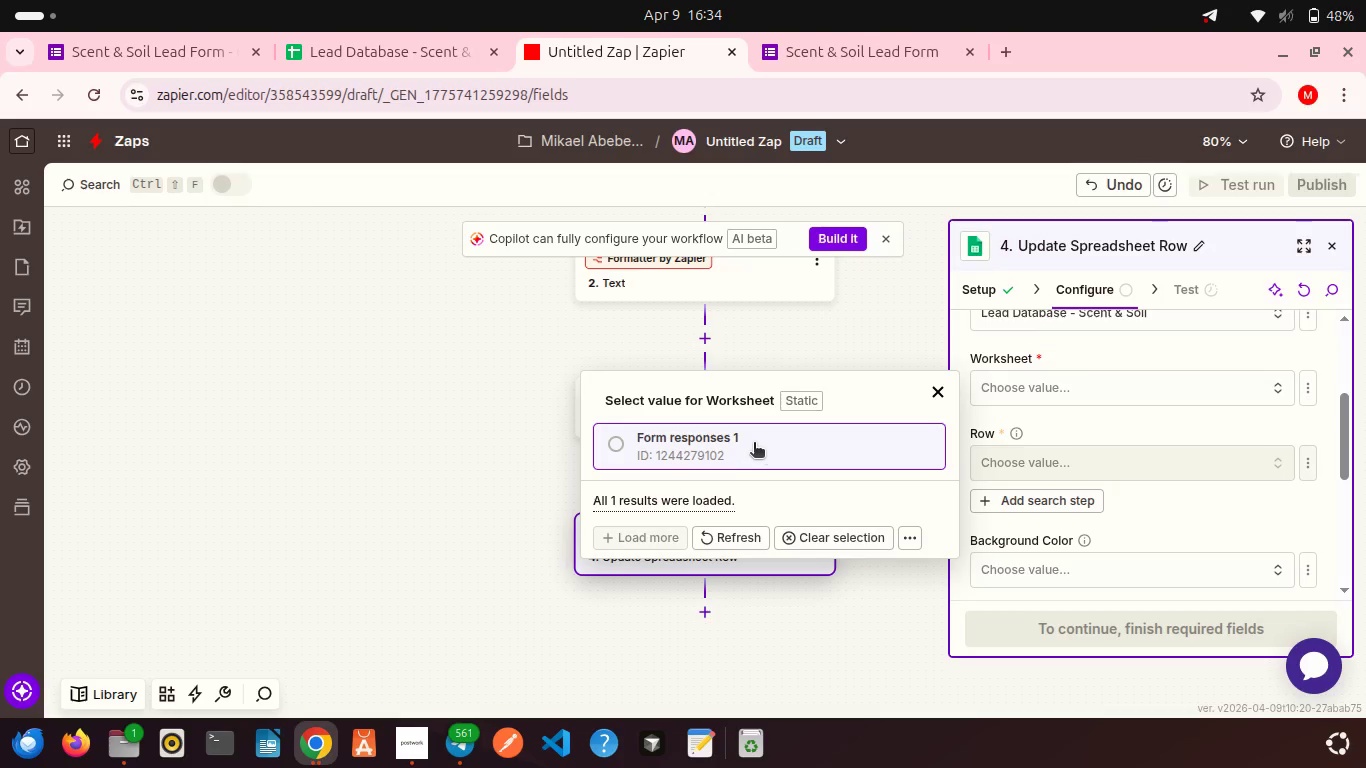 
left_click([754, 444])
 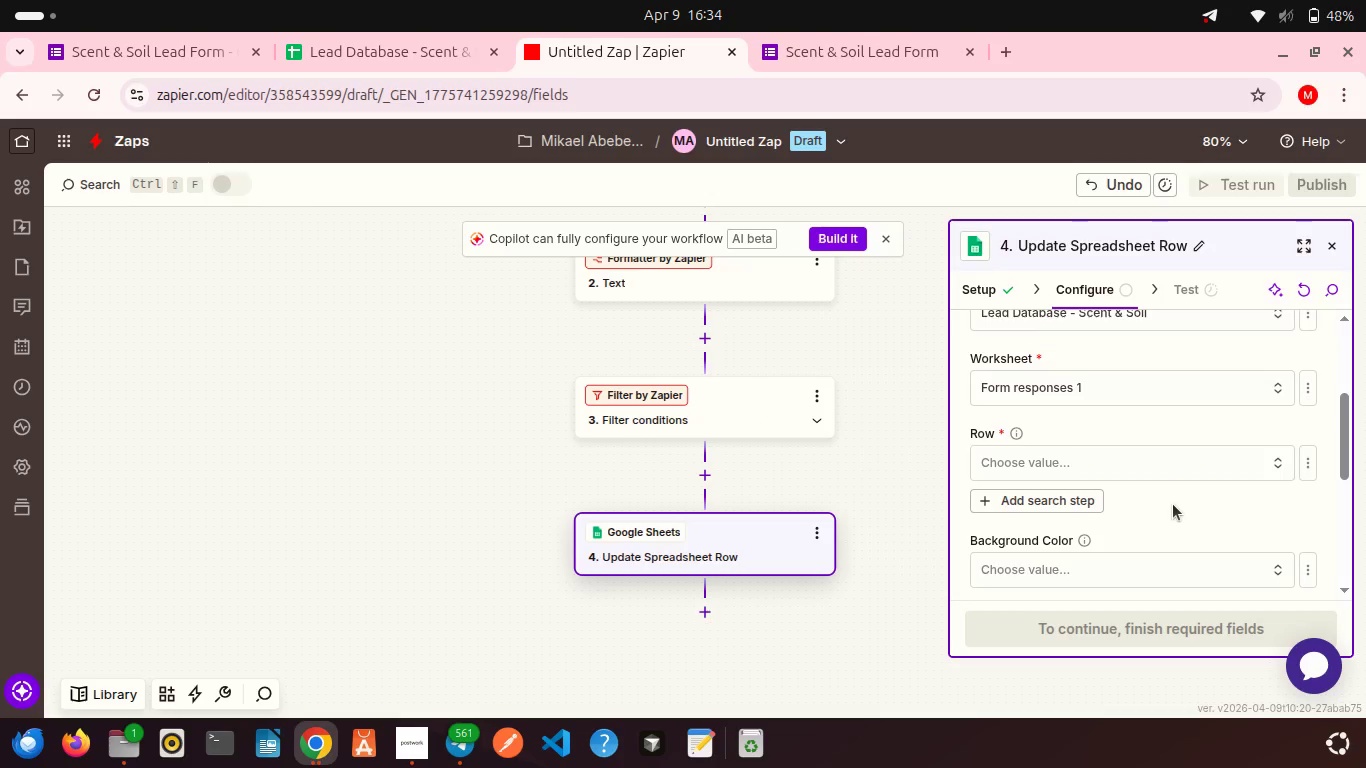 
scroll: coordinate [1072, 474], scroll_direction: down, amount: 4.0
 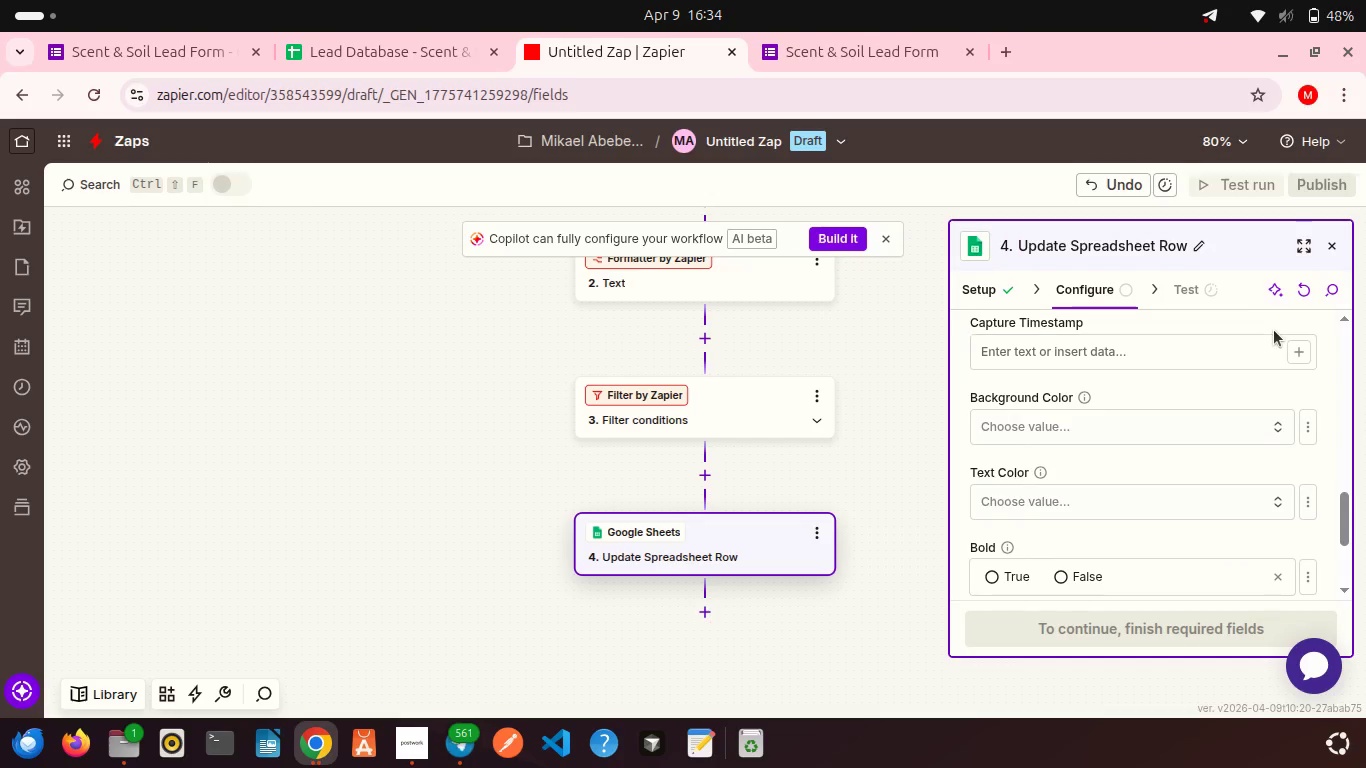 
left_click([1235, 353])
 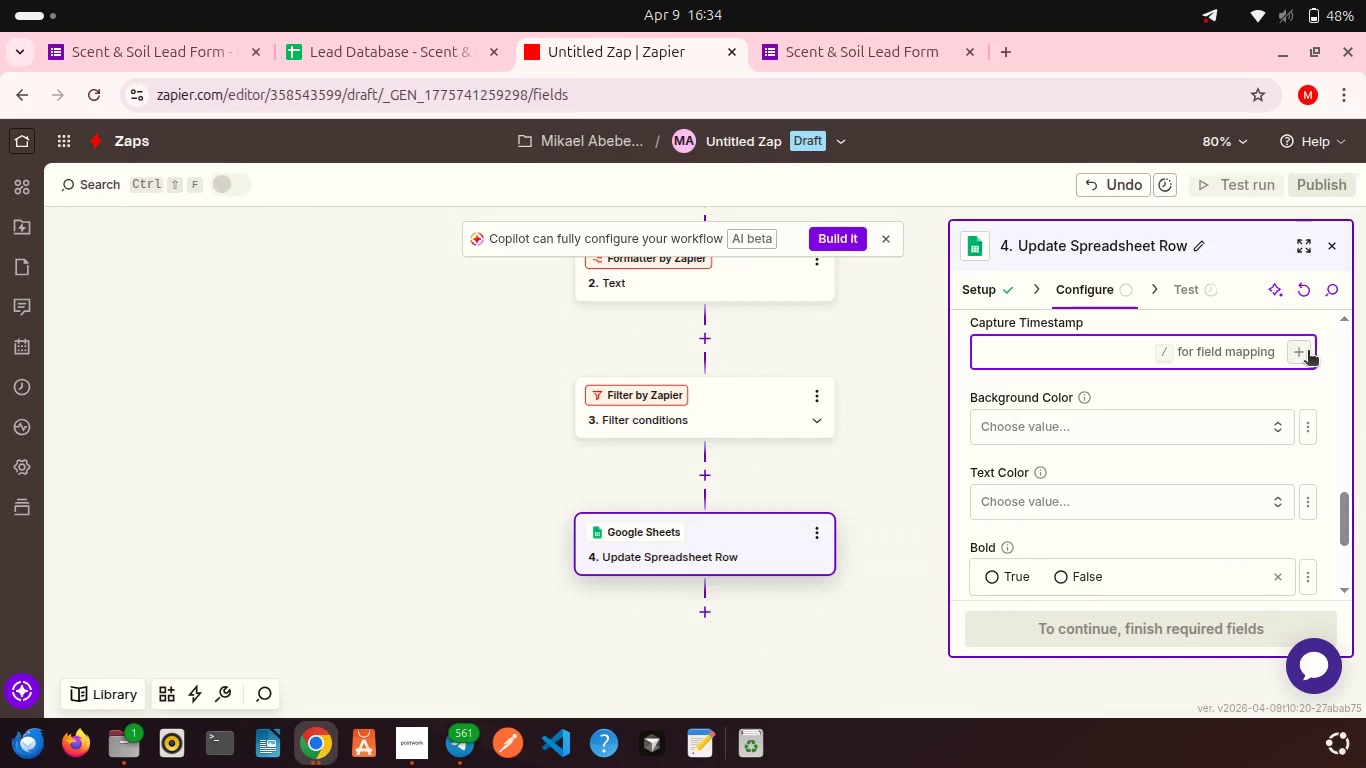 
left_click([1308, 352])
 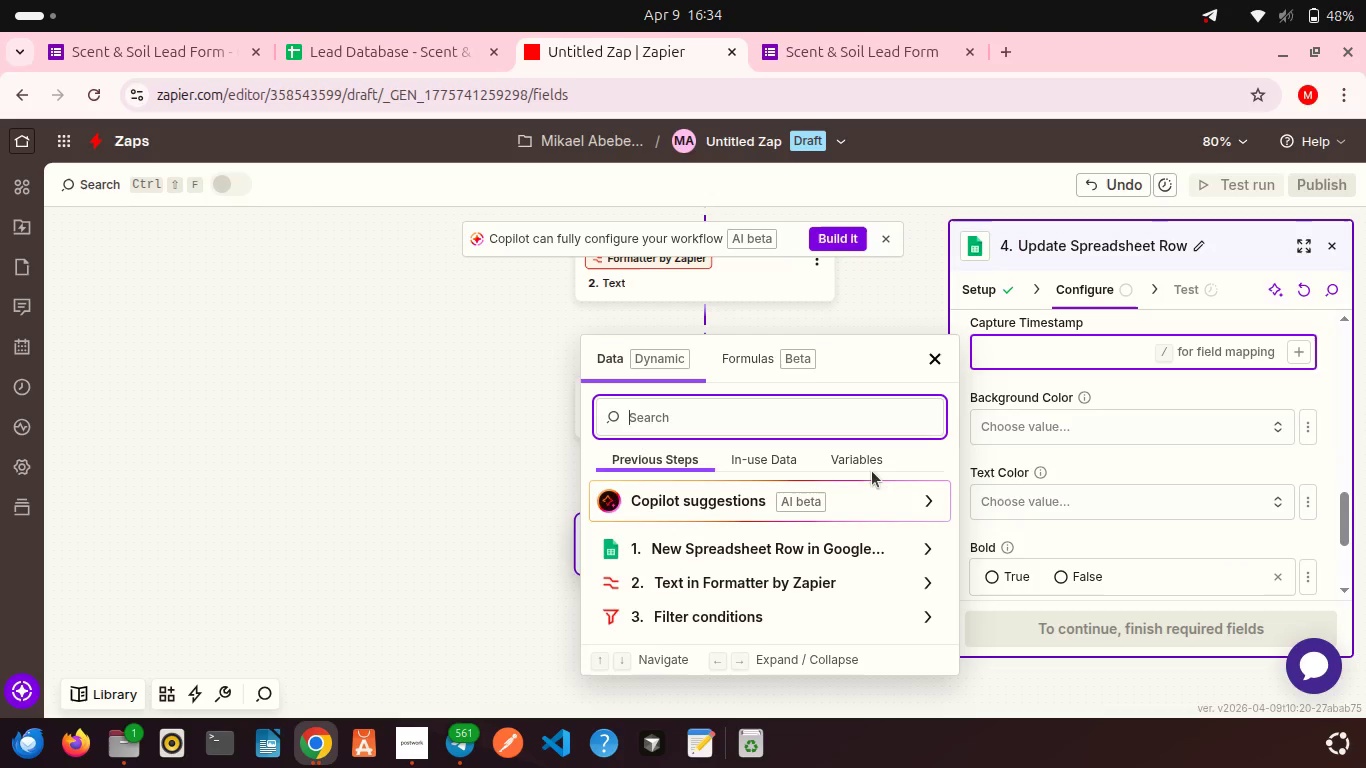 
left_click([861, 466])
 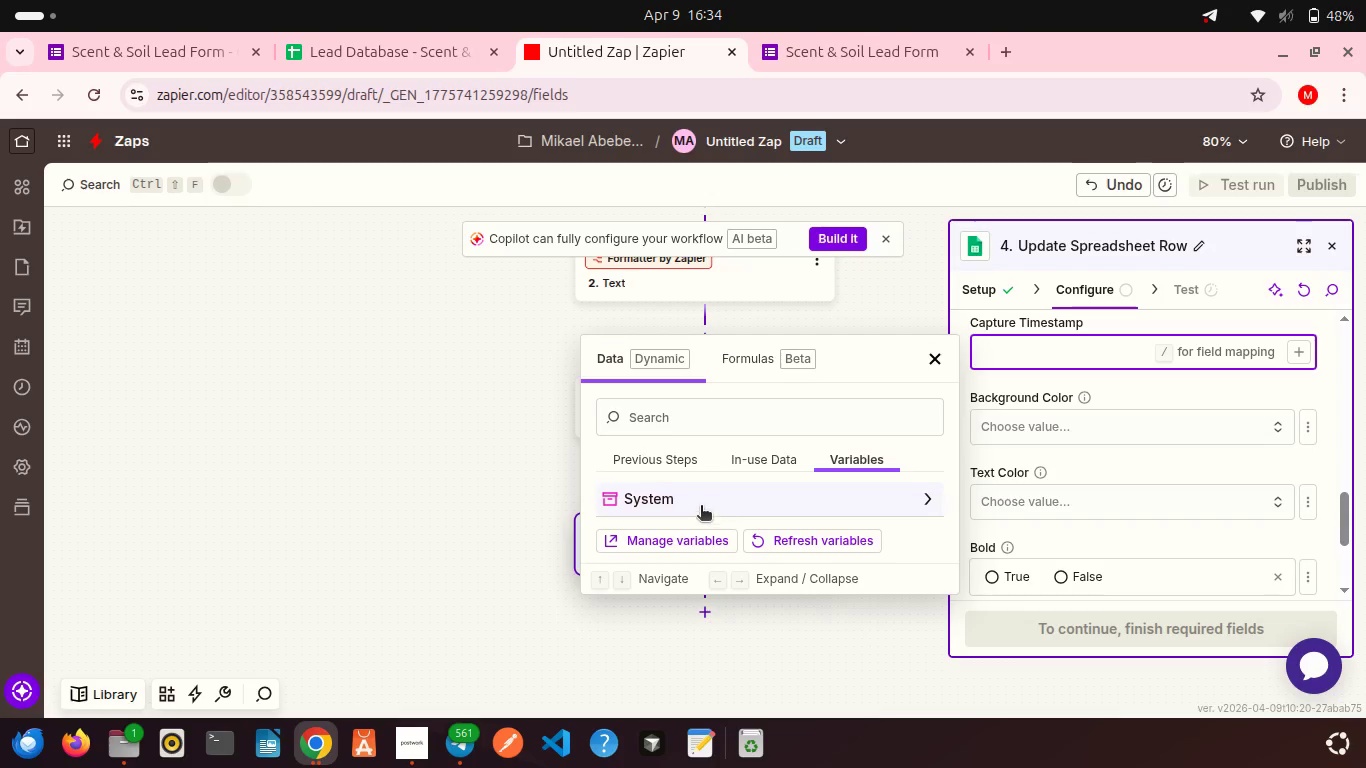 
left_click([700, 506])
 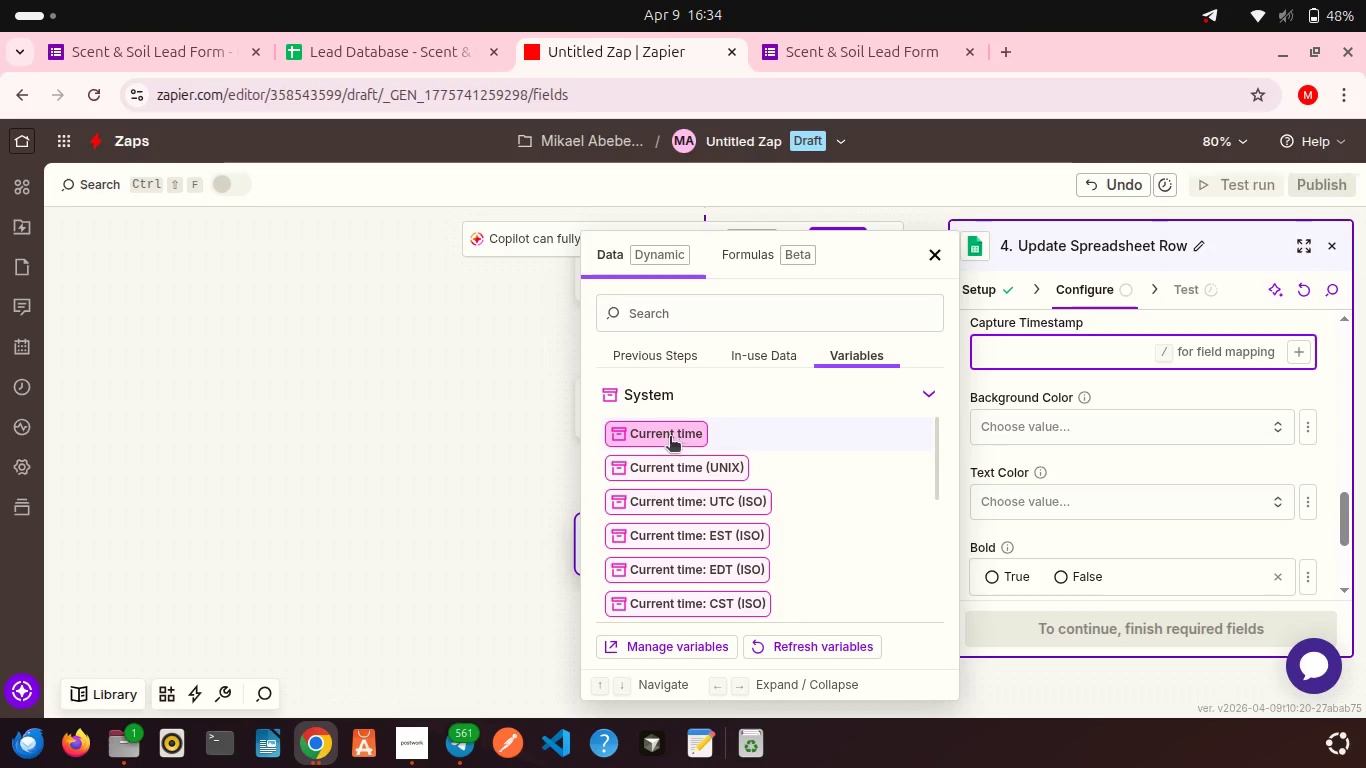 
left_click([664, 434])
 